 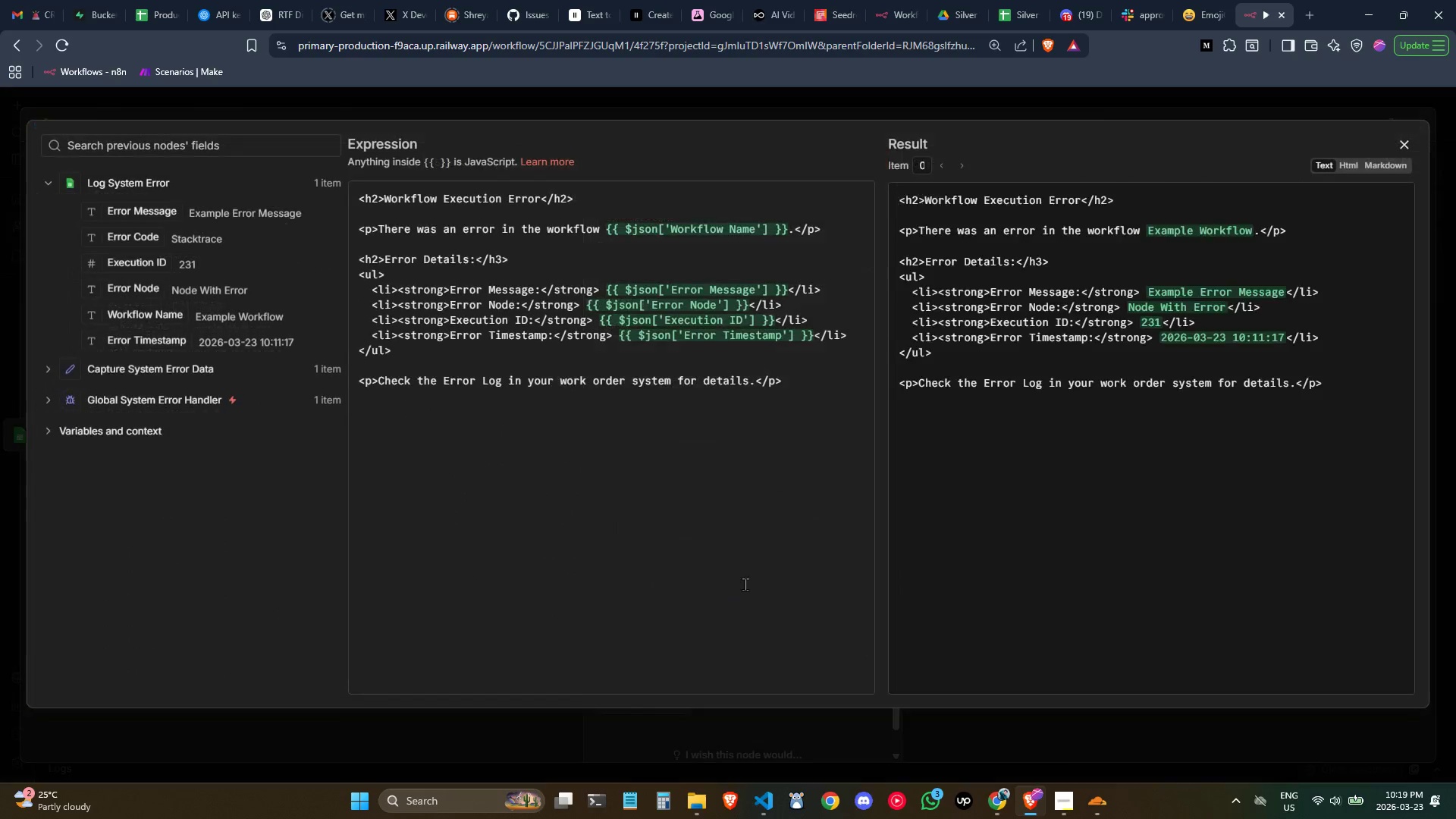 
left_click([502, 260])
 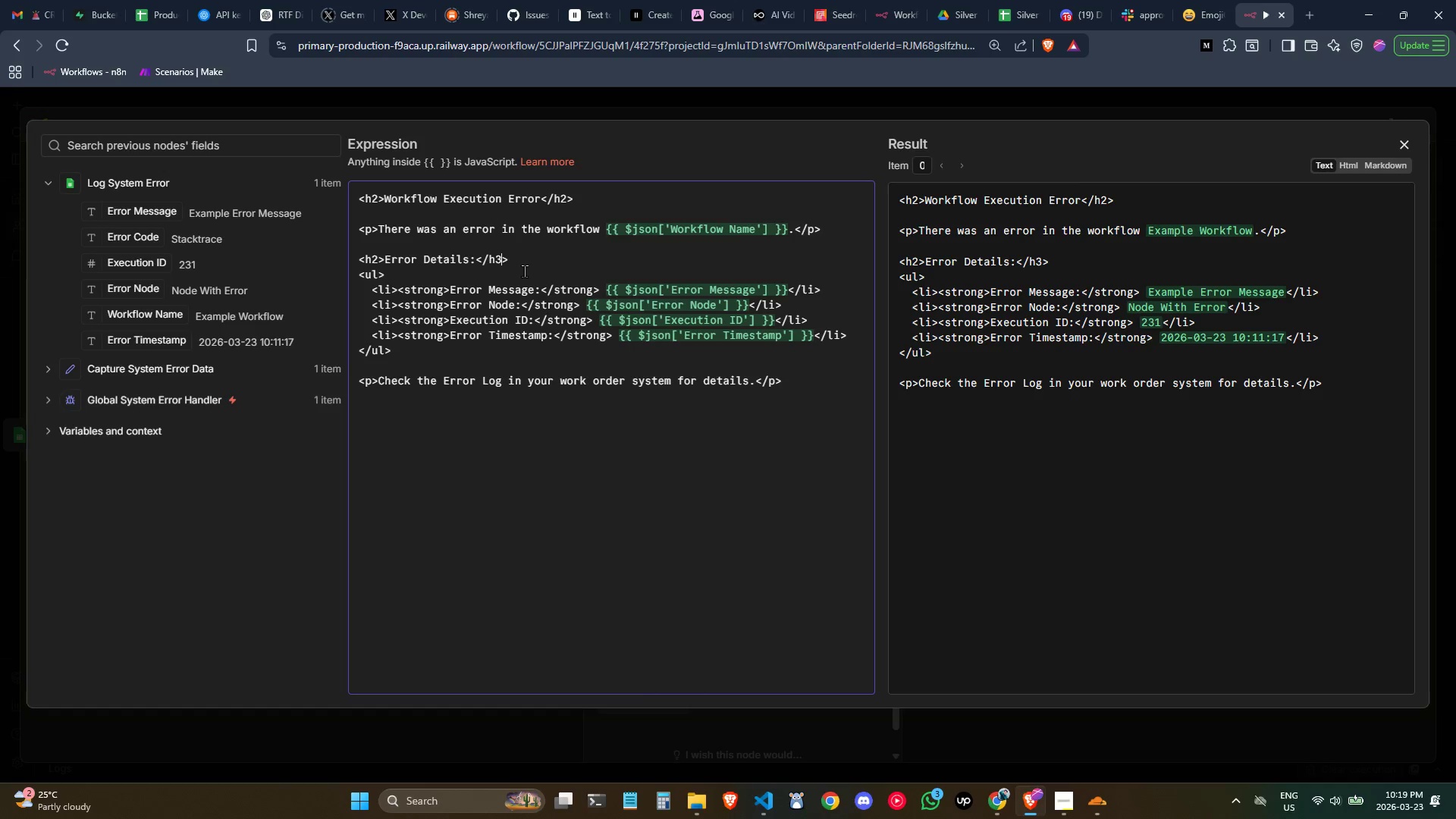 
key(Control+ControlLeft)
 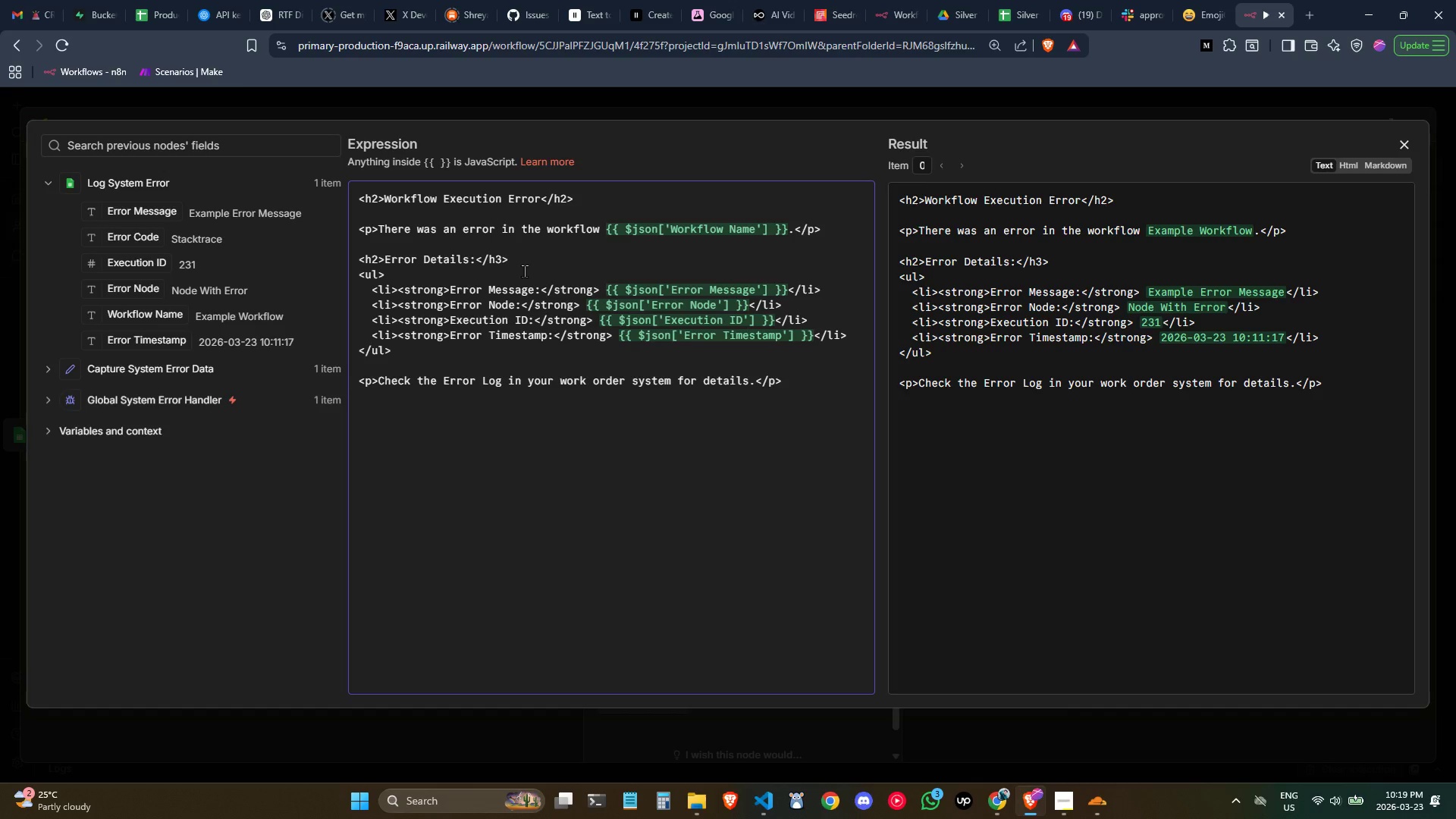 
key(Control+ArrowLeft)
 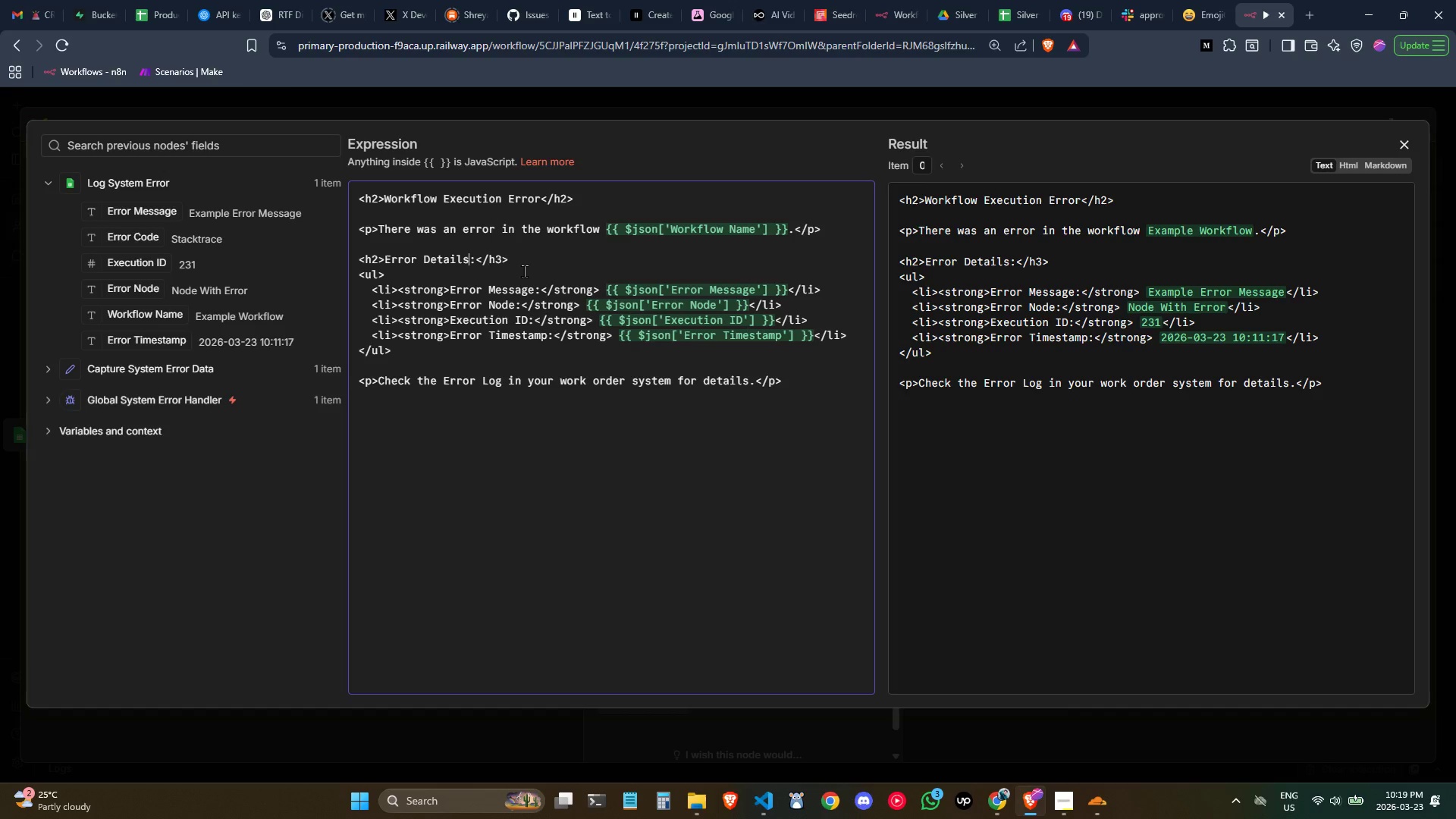 
key(Control+ArrowLeft)
 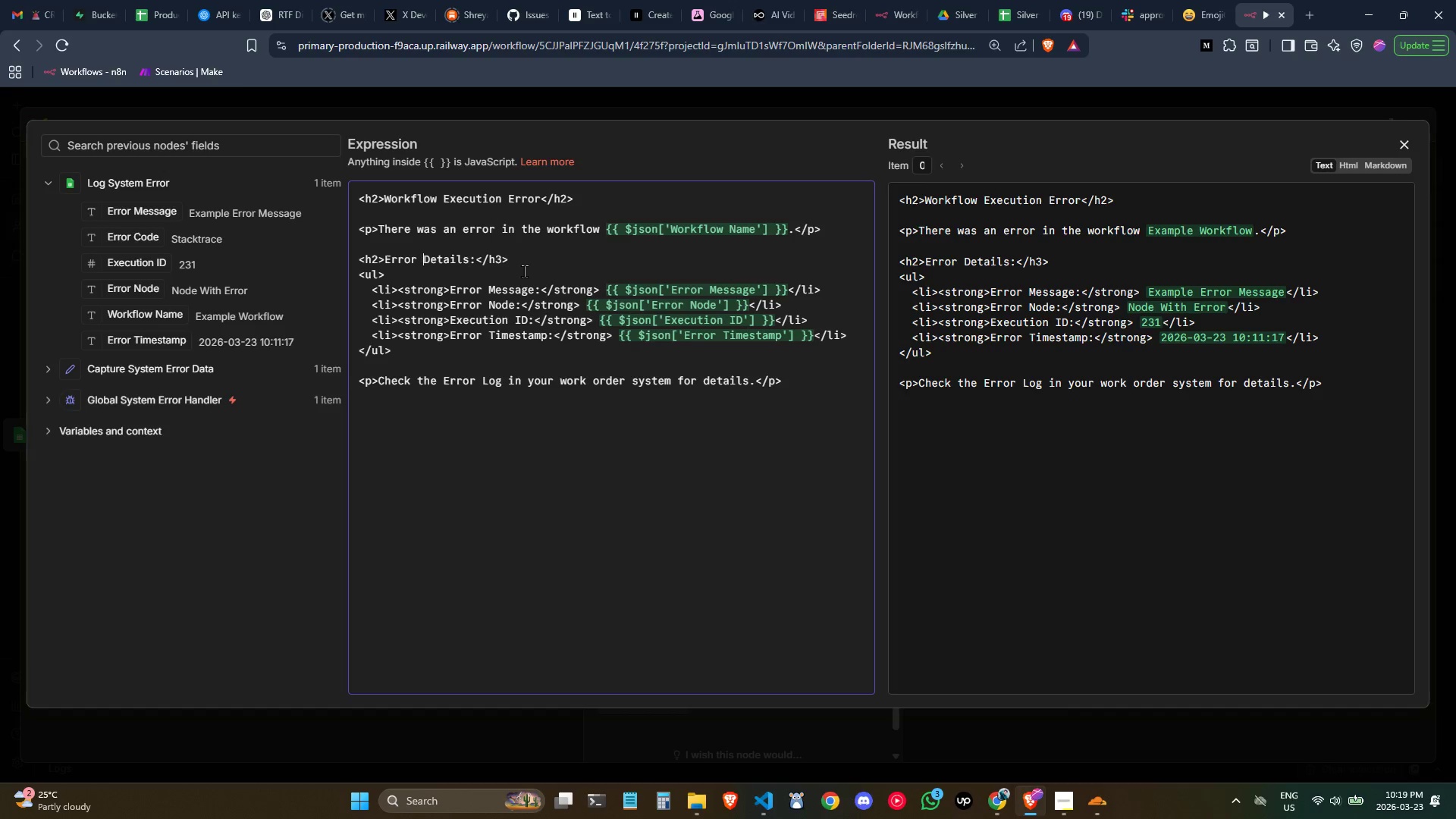 
key(Control+ArrowLeft)
 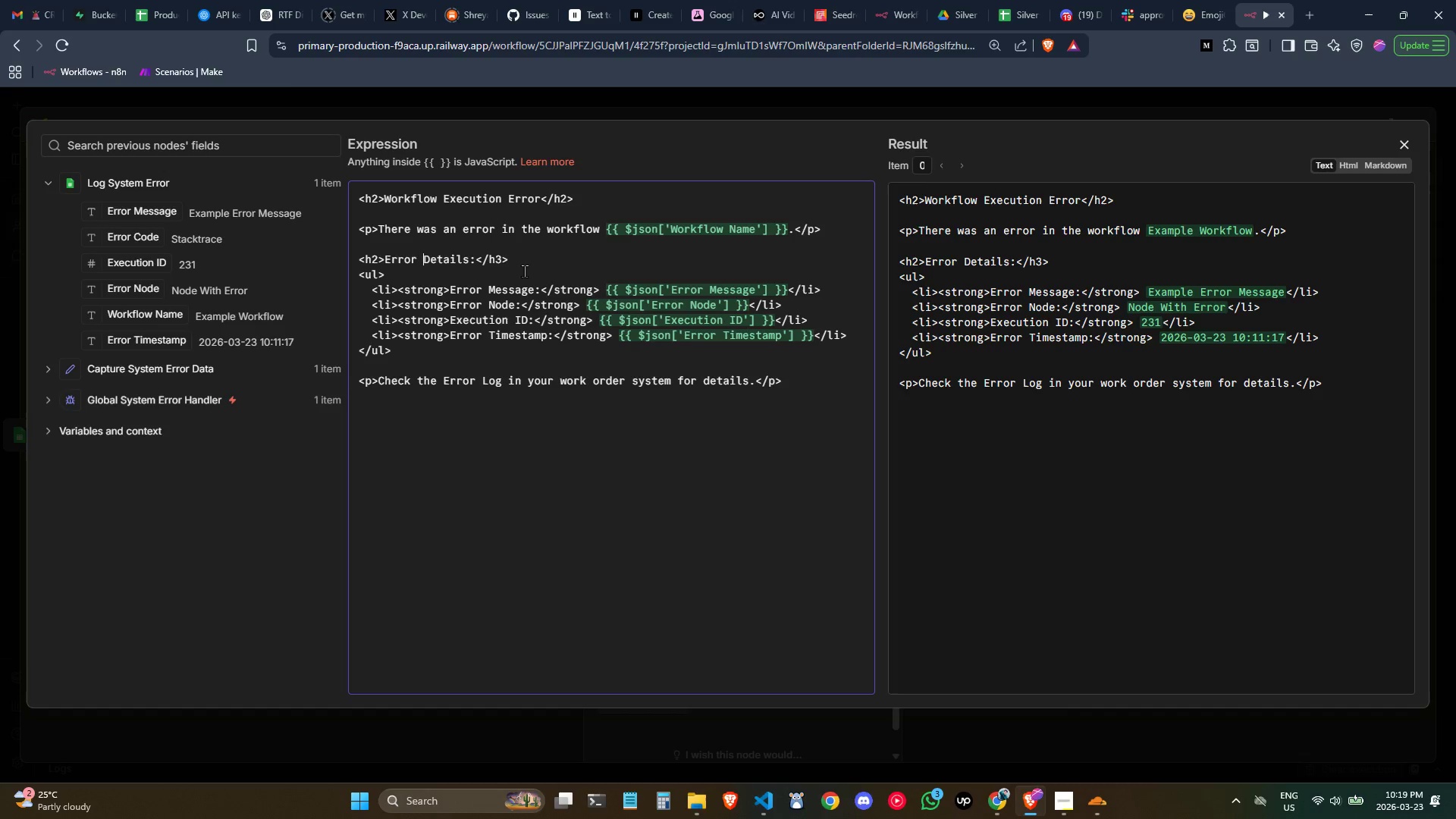 
key(Control+ArrowLeft)
 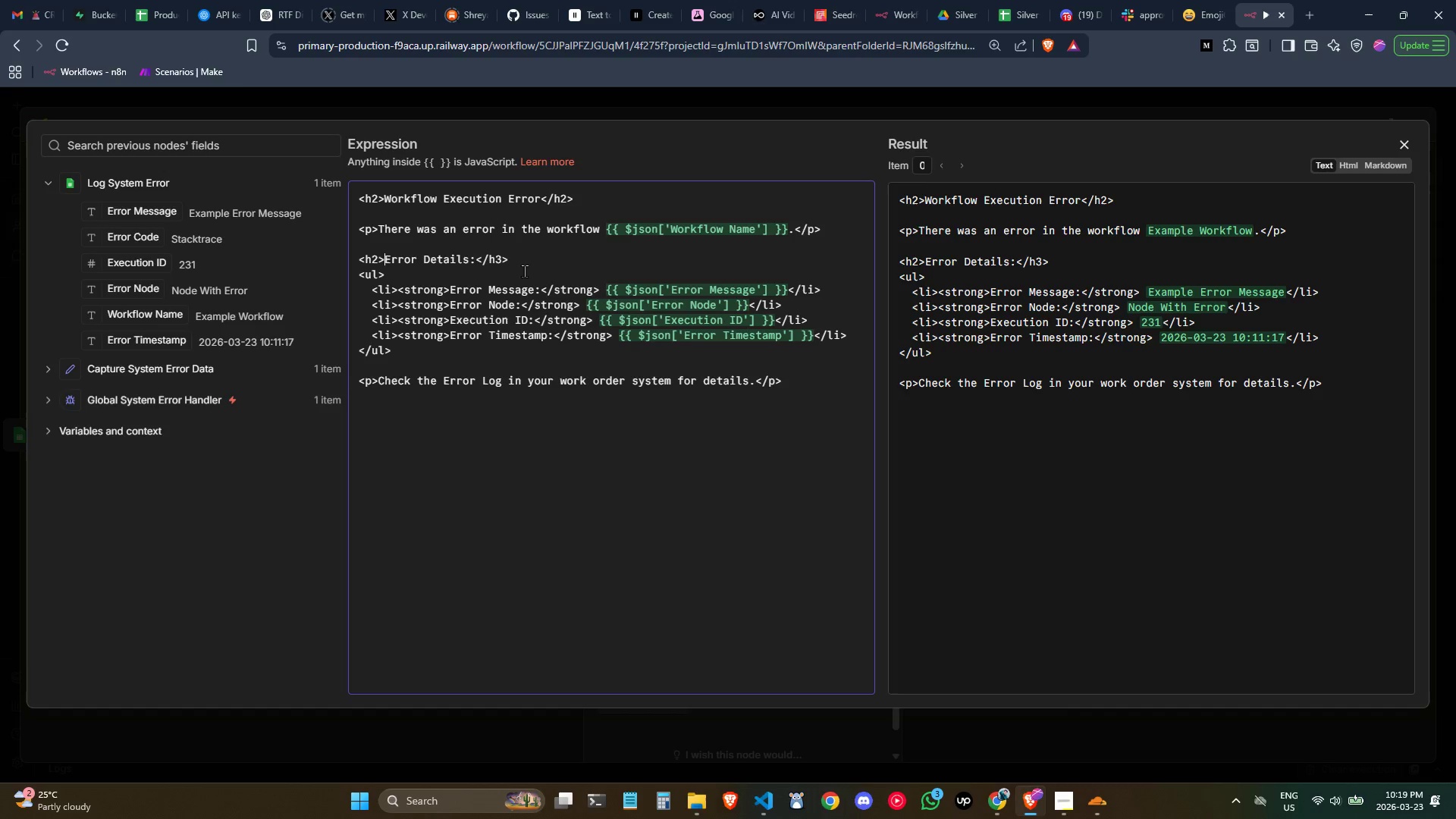 
key(Control+ArrowLeft)
 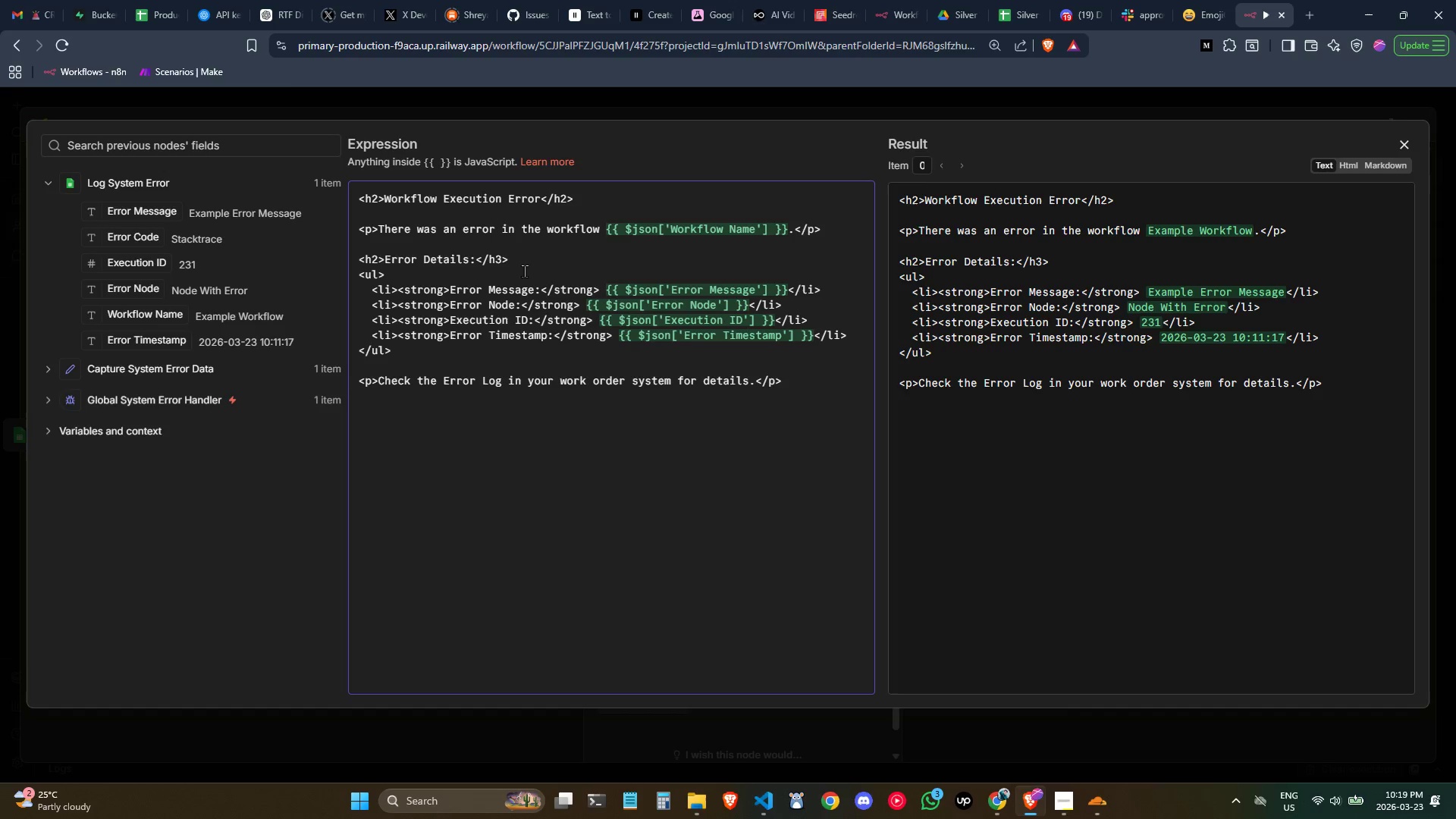 
key(Backspace)
 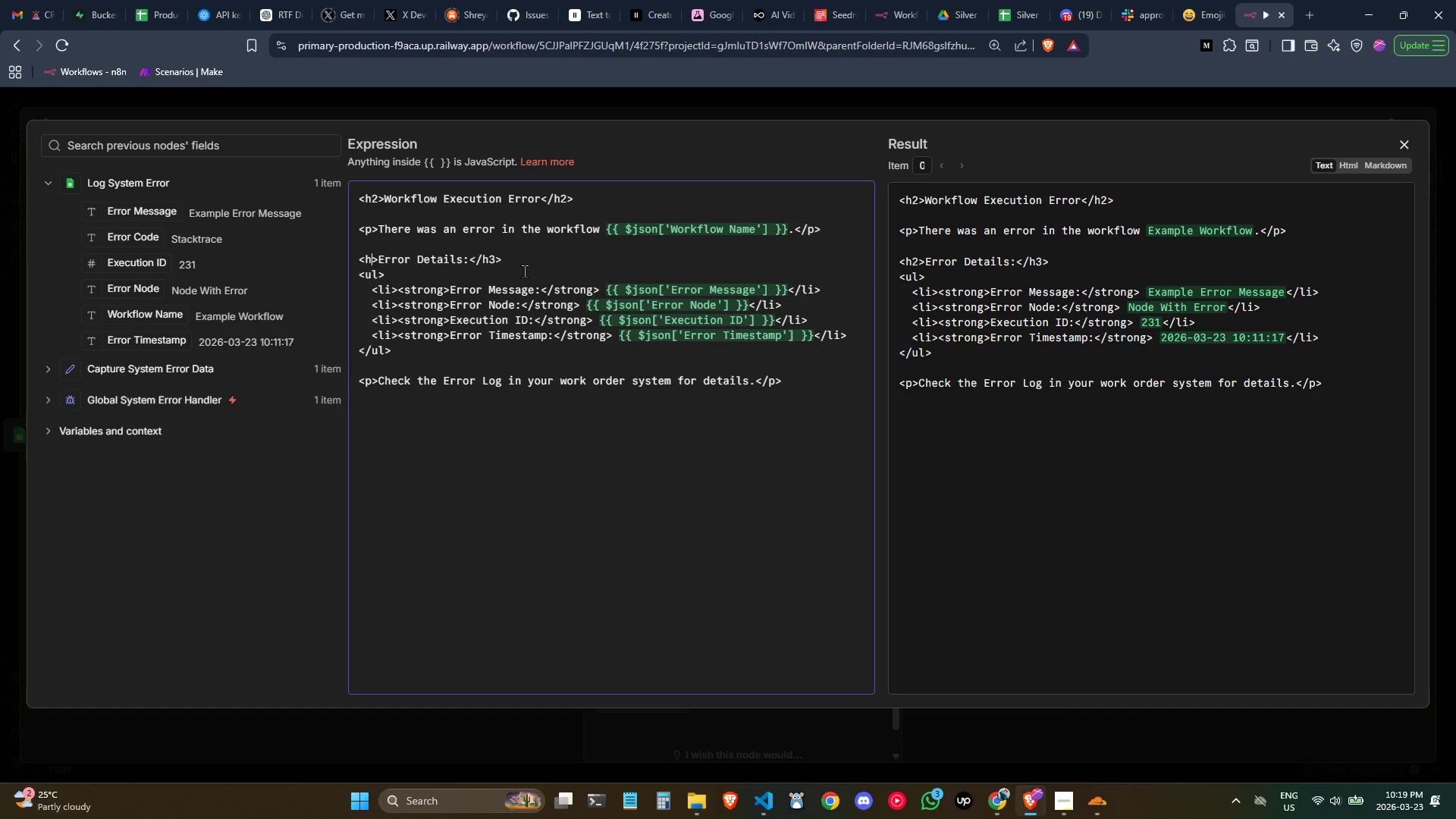 
key(3)
 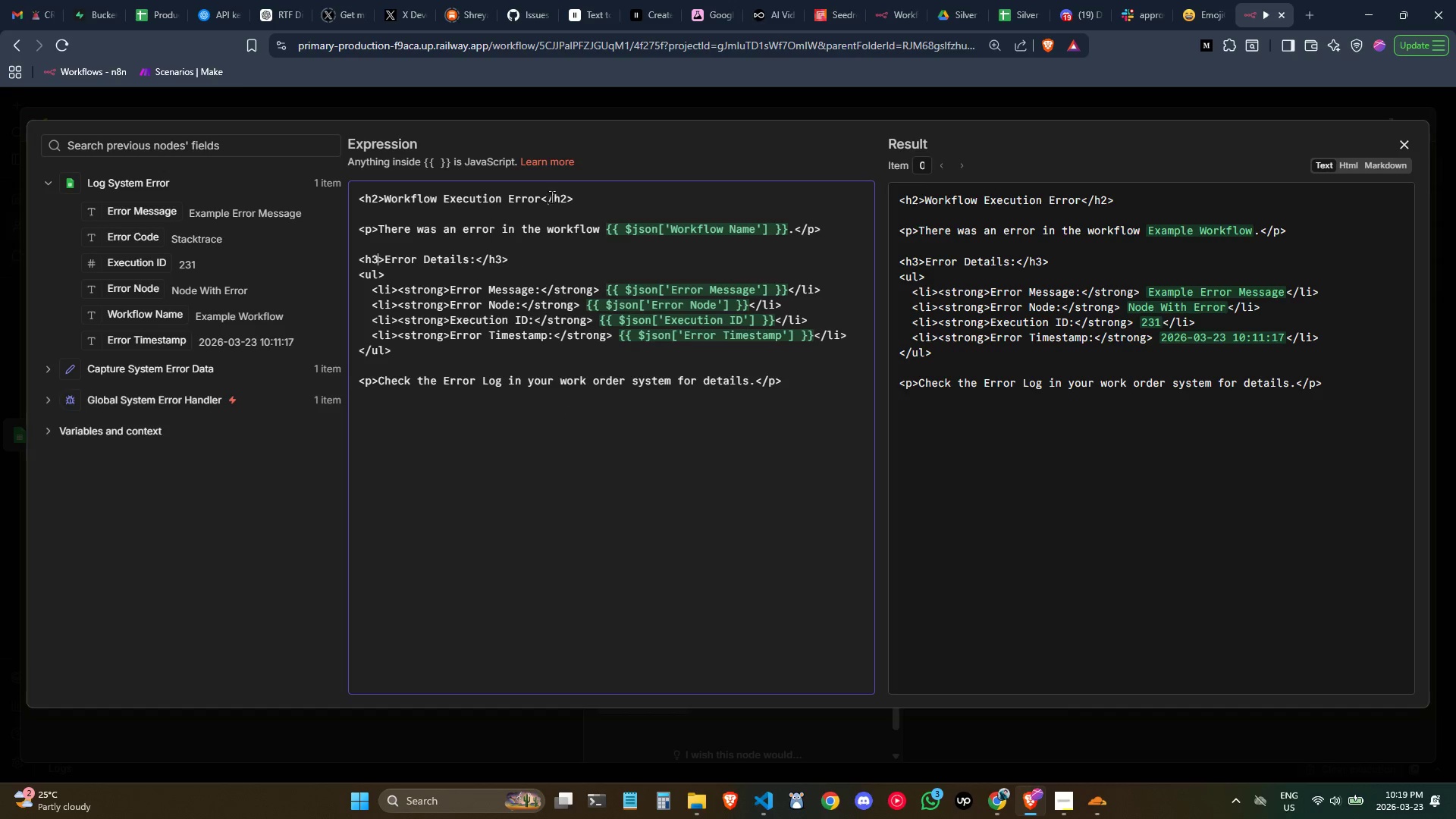 
wait(6.31)
 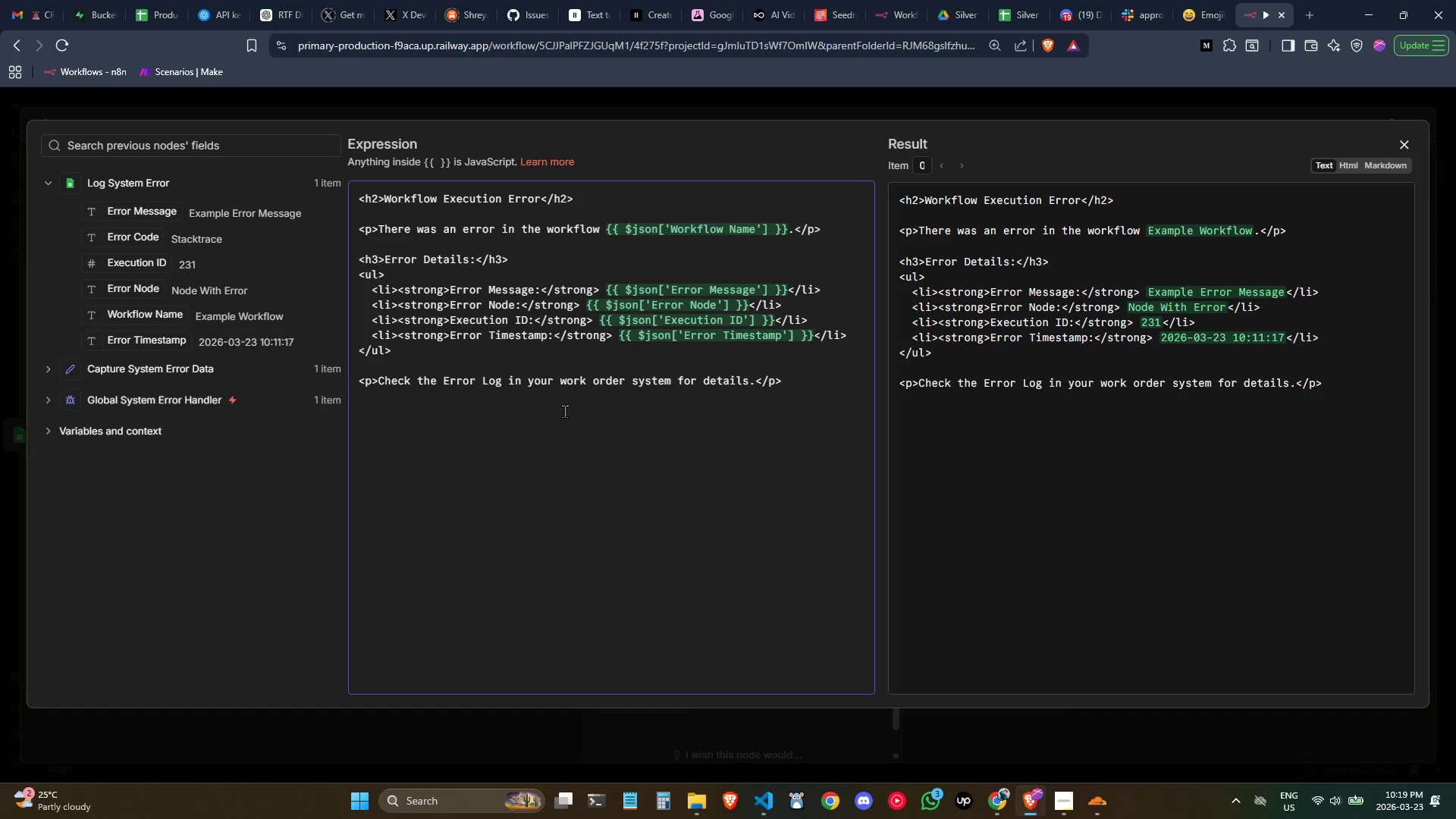 
double_click([532, 229])
 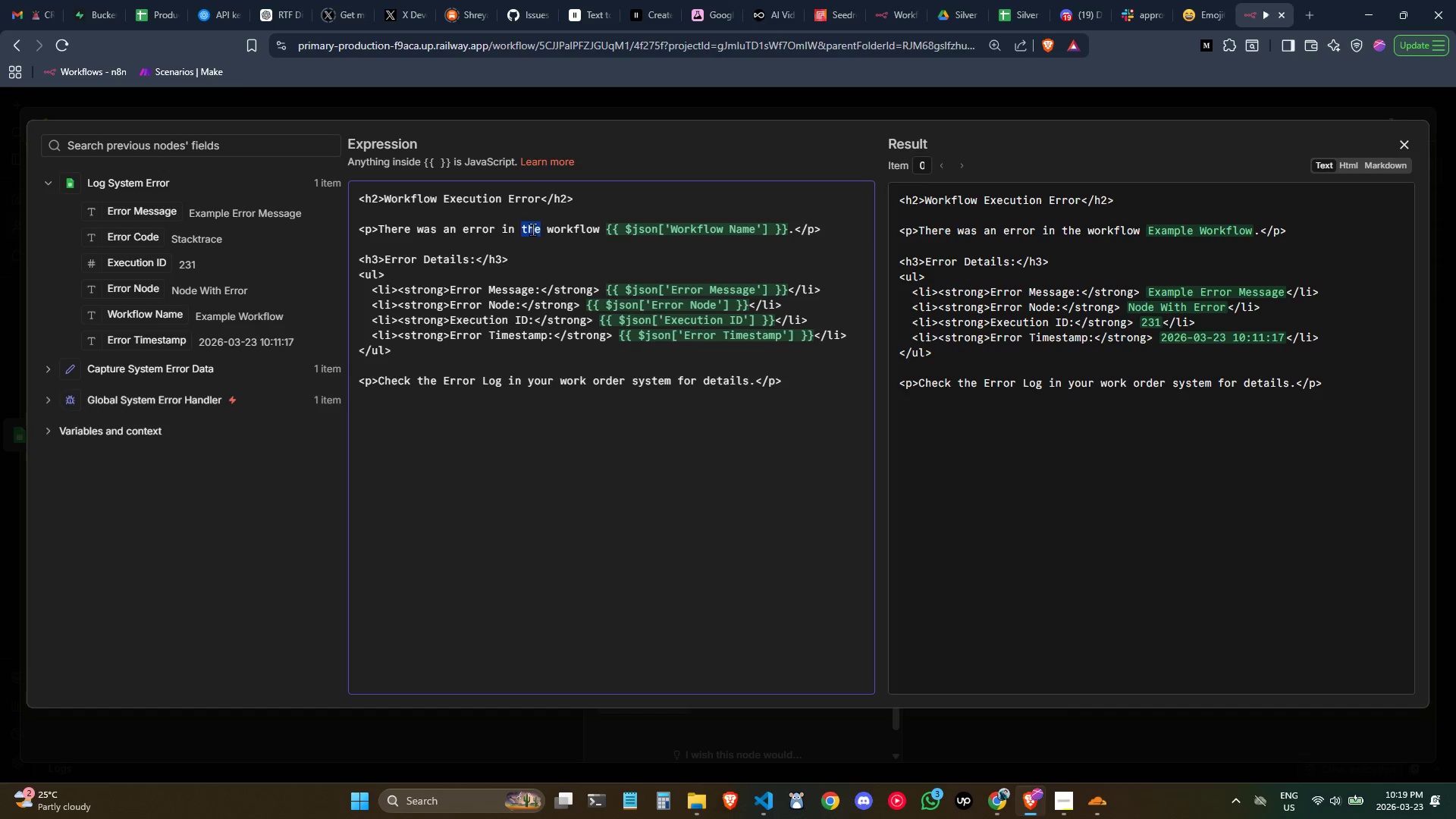 
triple_click([532, 229])
 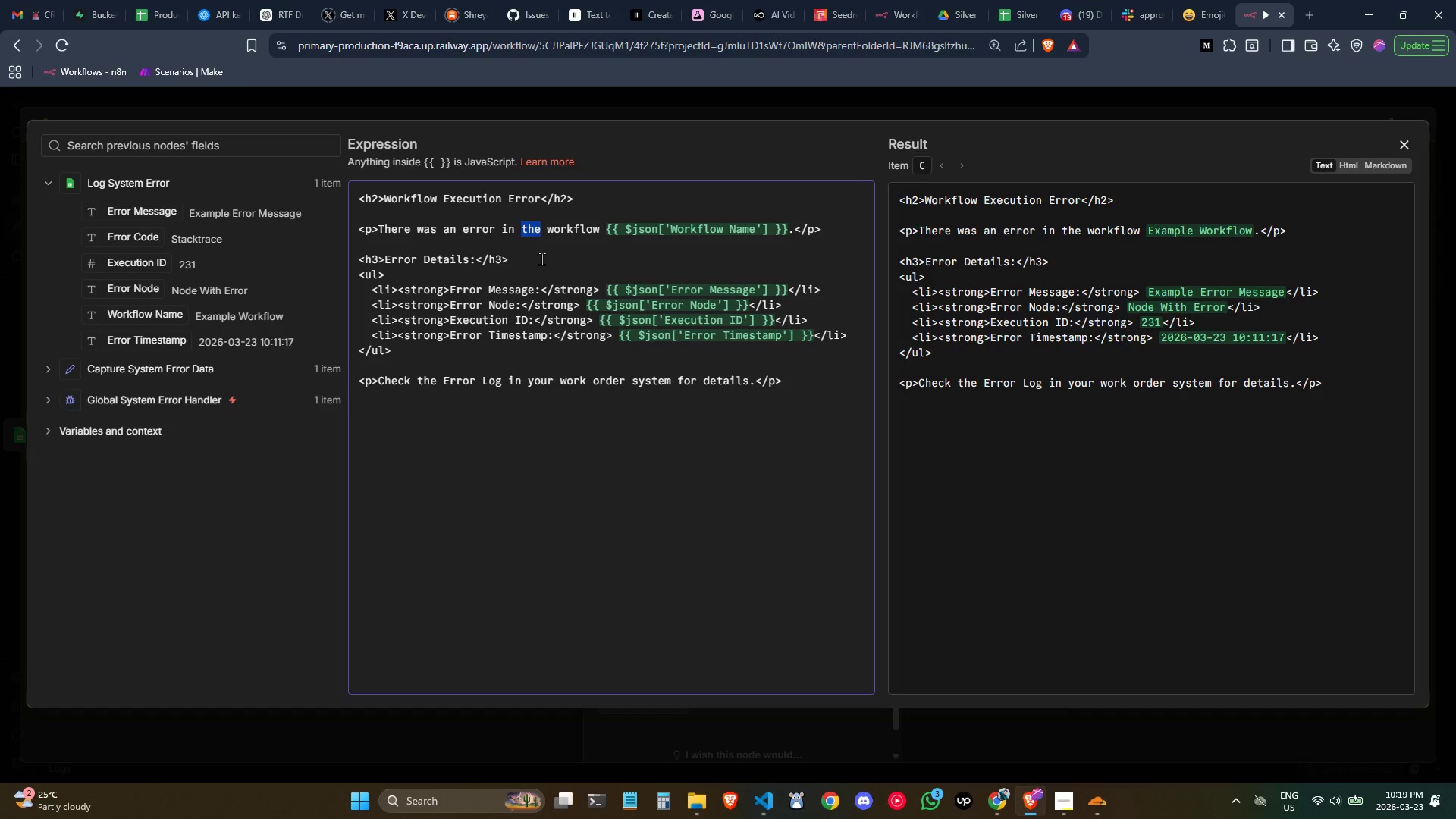 
left_click([542, 259])
 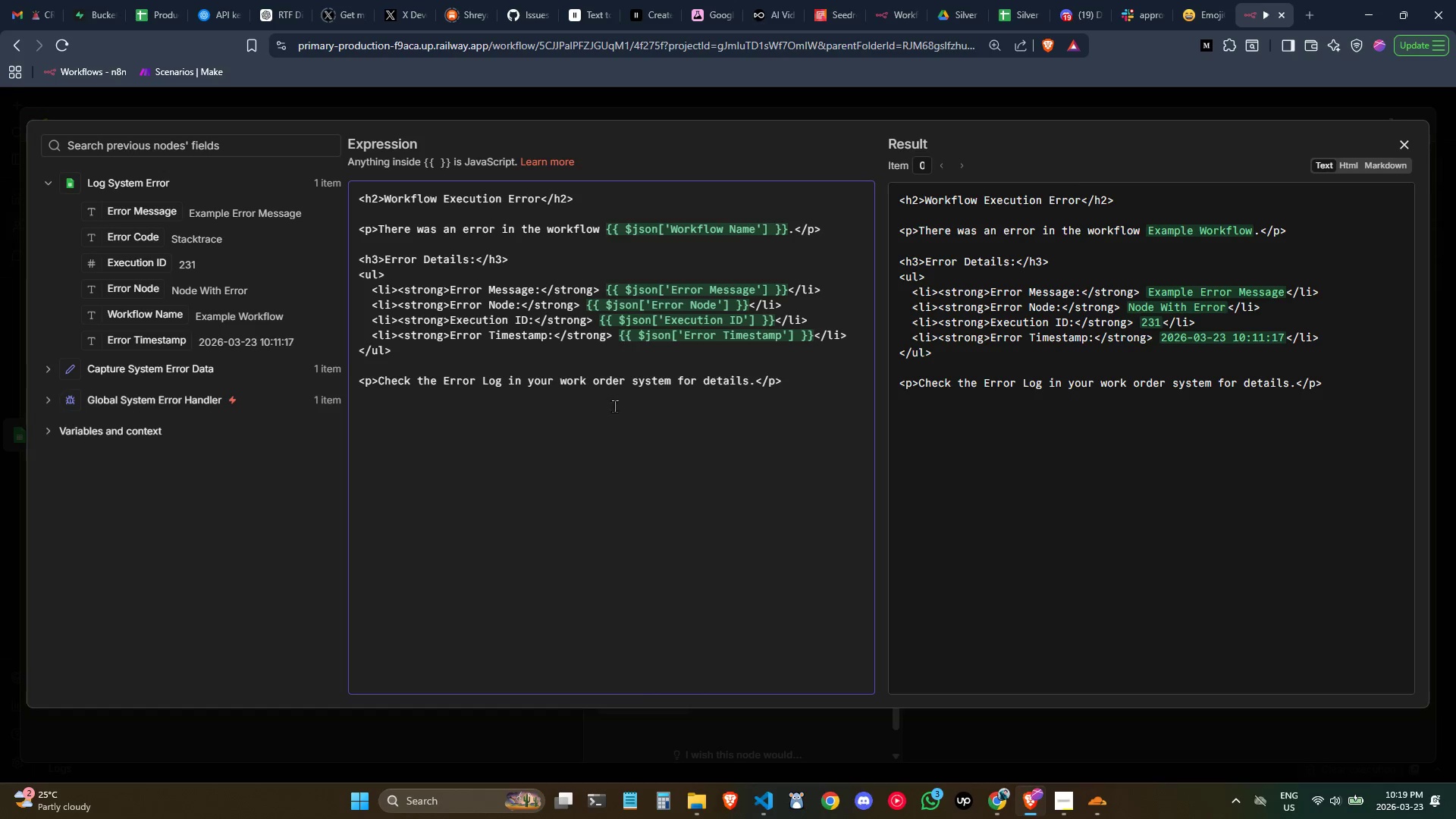 
left_click([573, 458])
 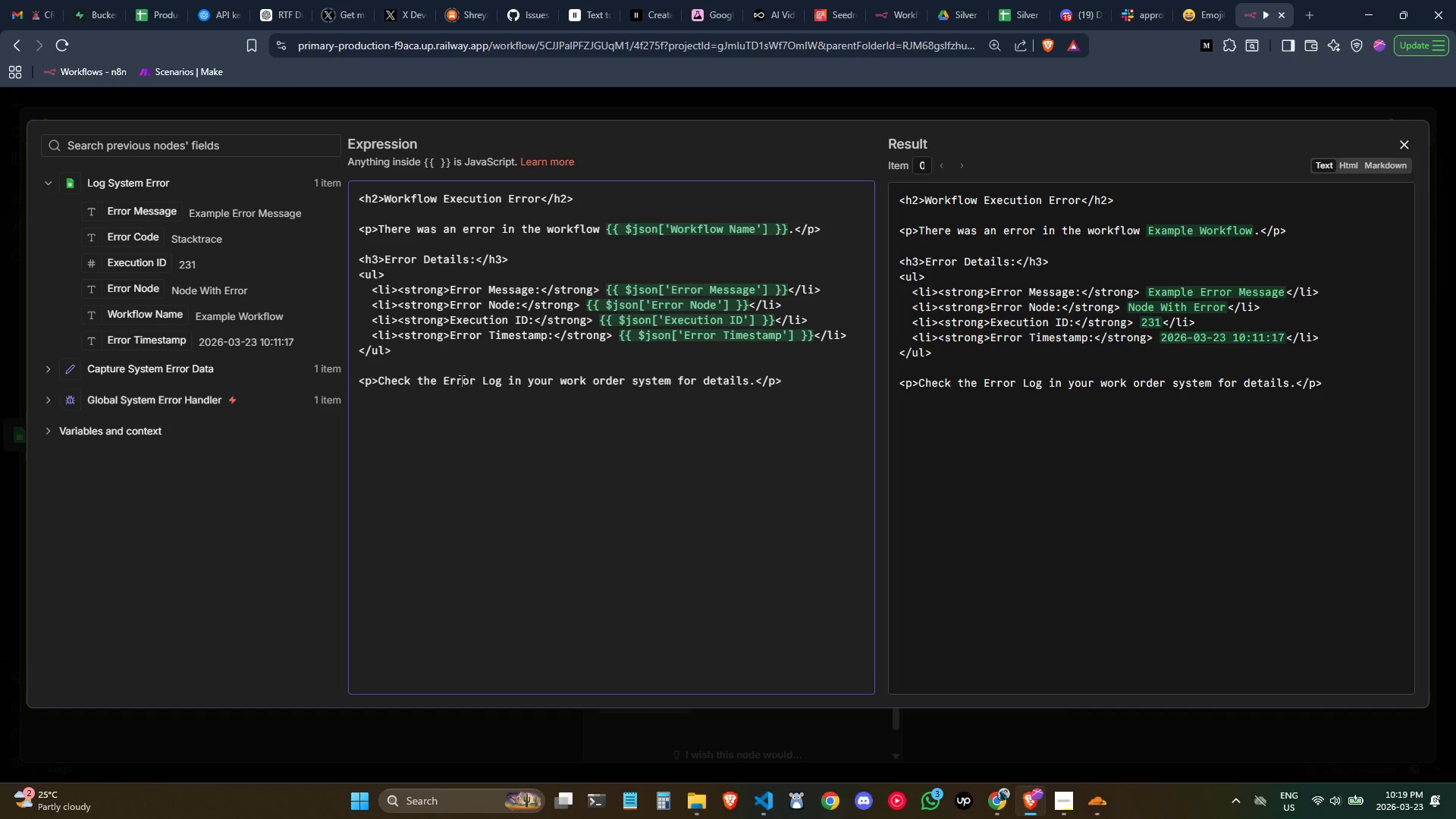 
left_click([442, 381])
 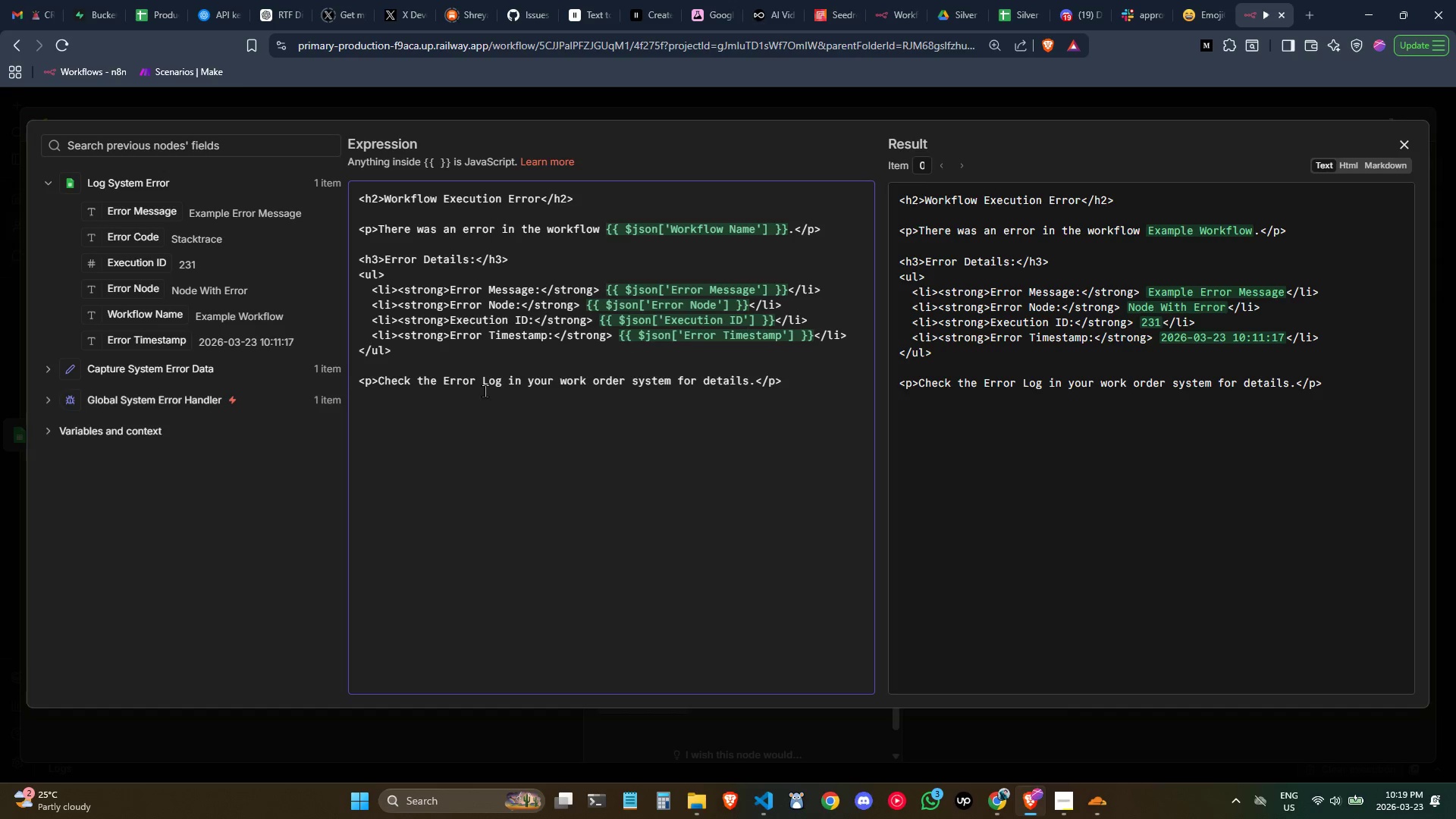 
key(Control+ControlLeft)
 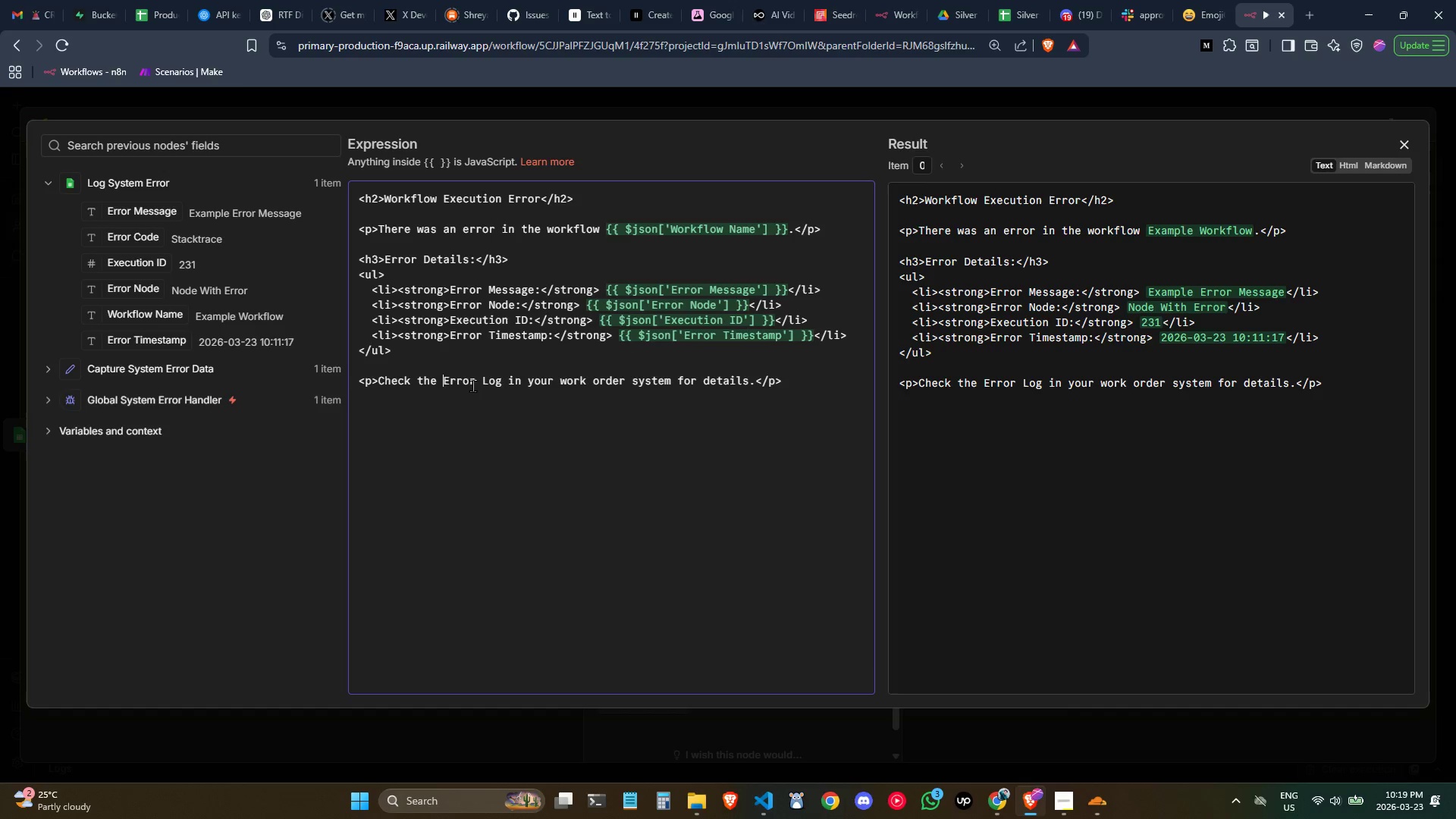 
left_click([472, 385])
 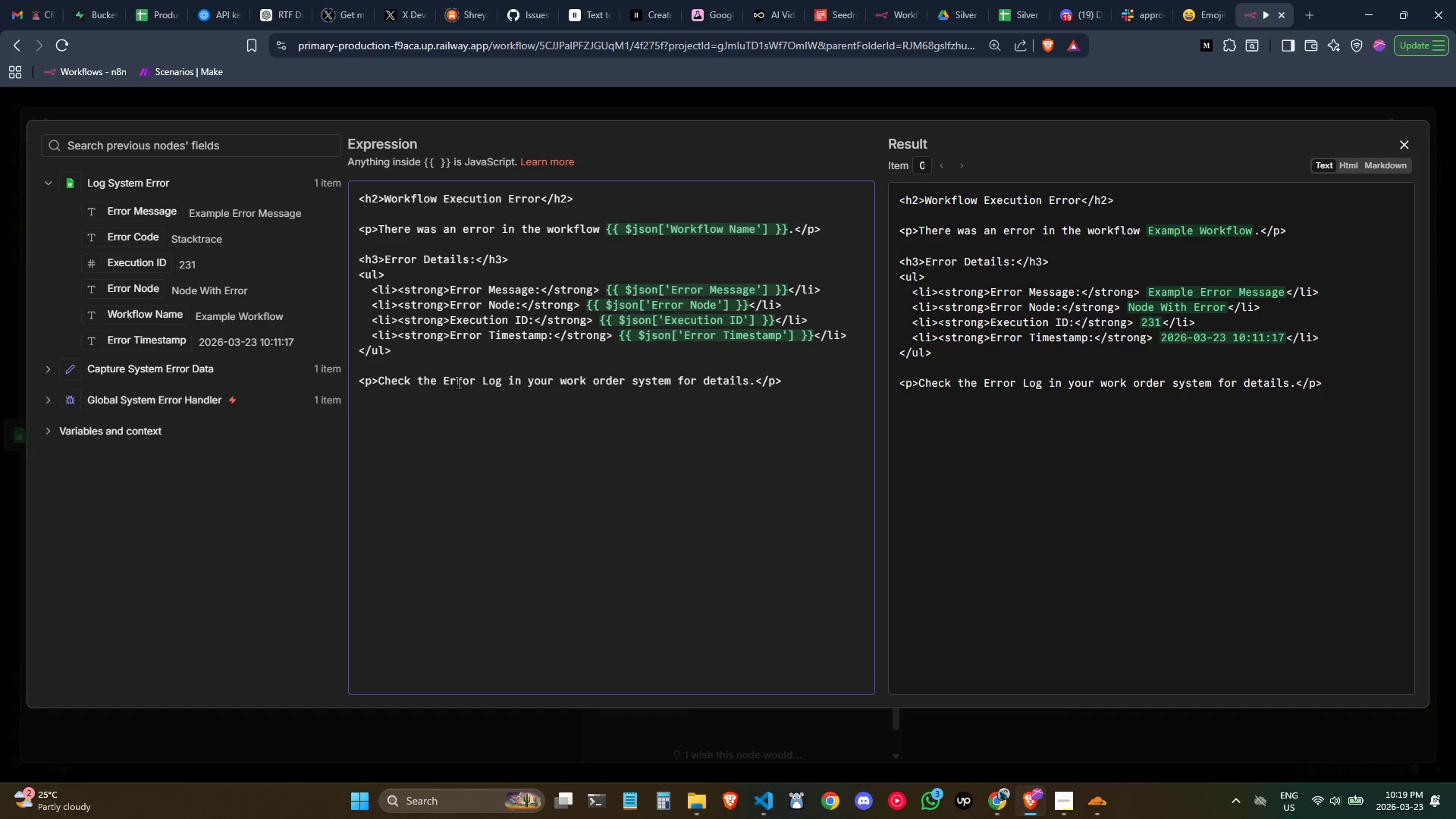 
left_click([435, 382])
 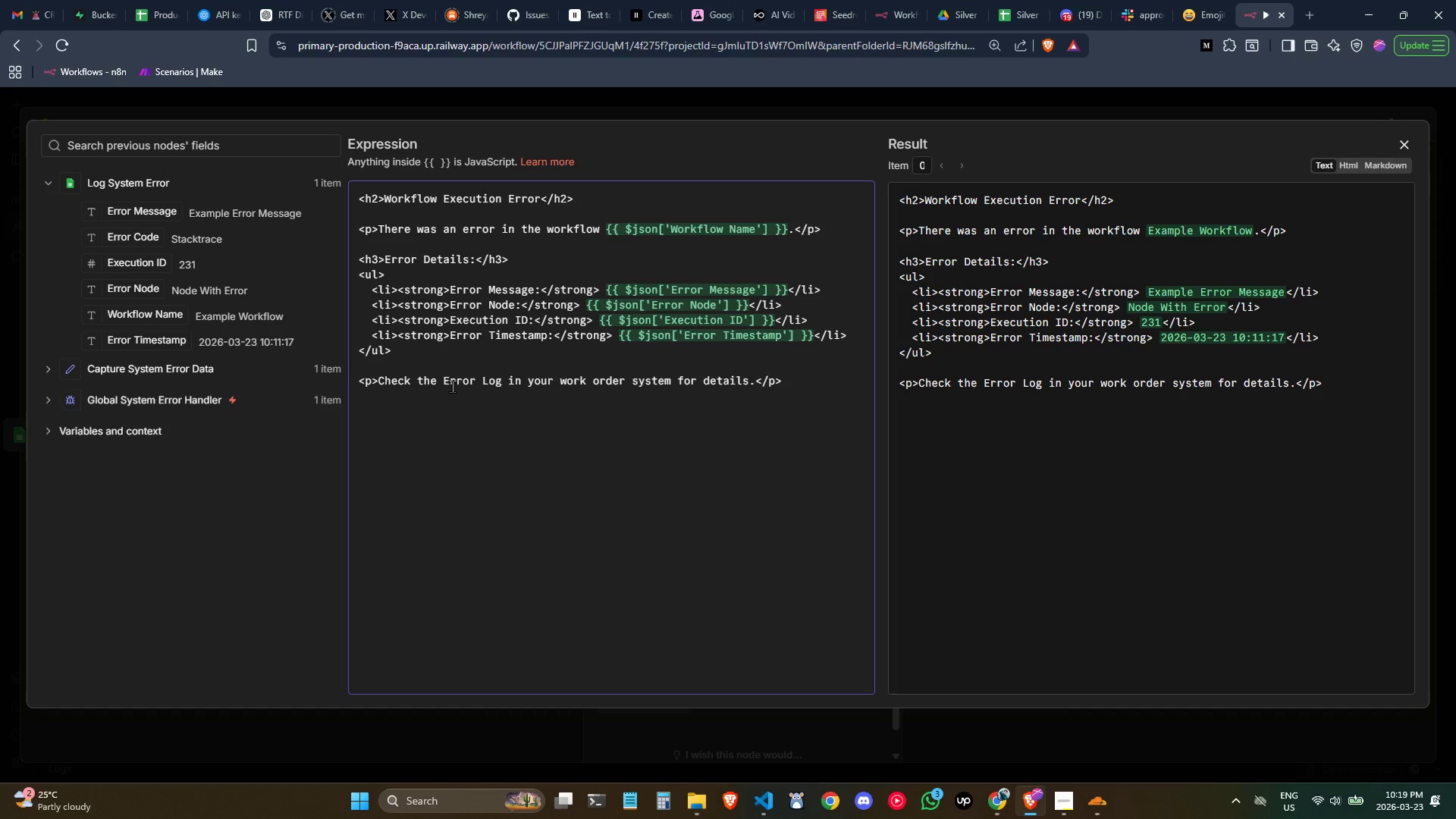 
type( System)
 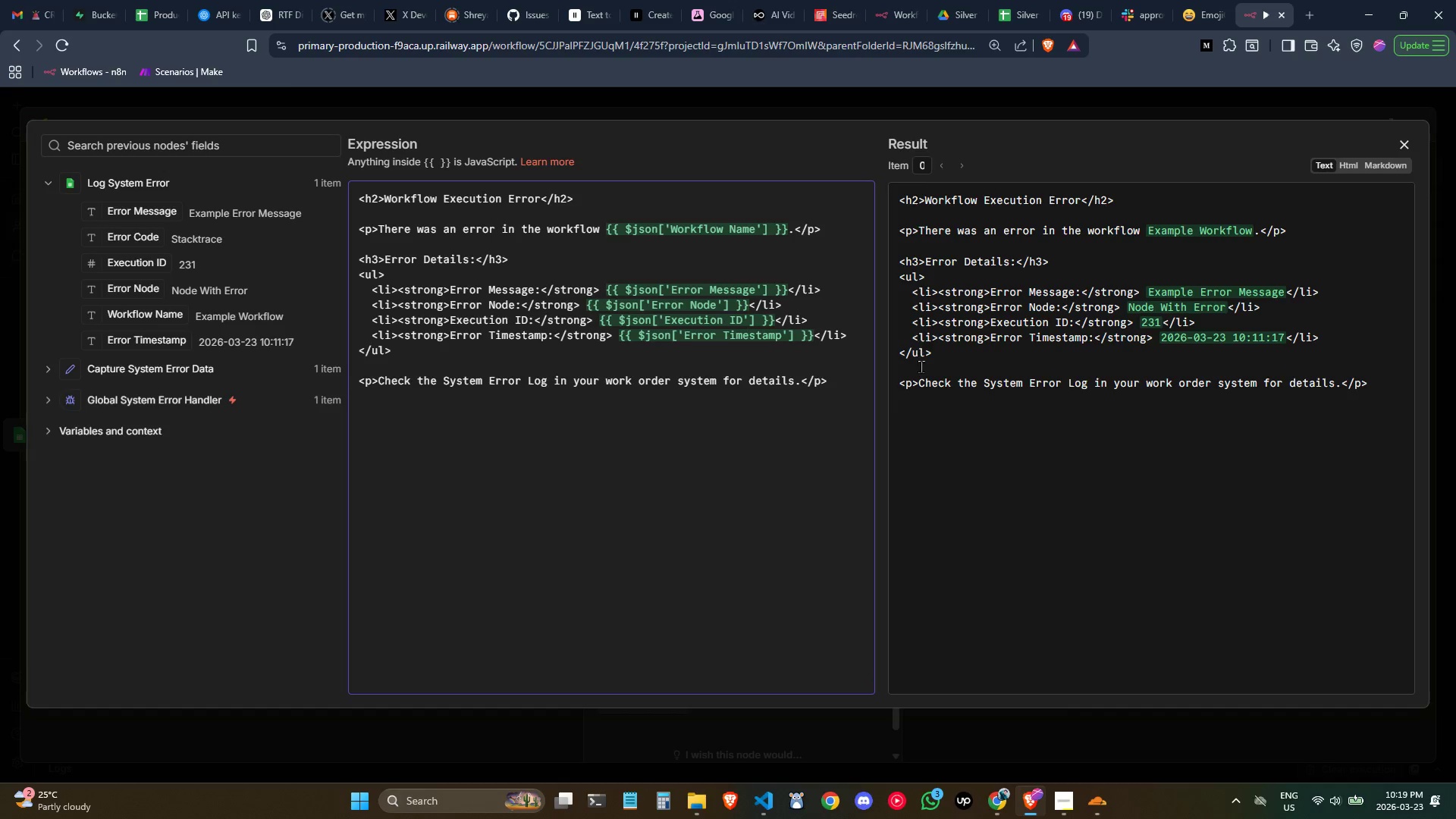 
left_click([886, 417])
 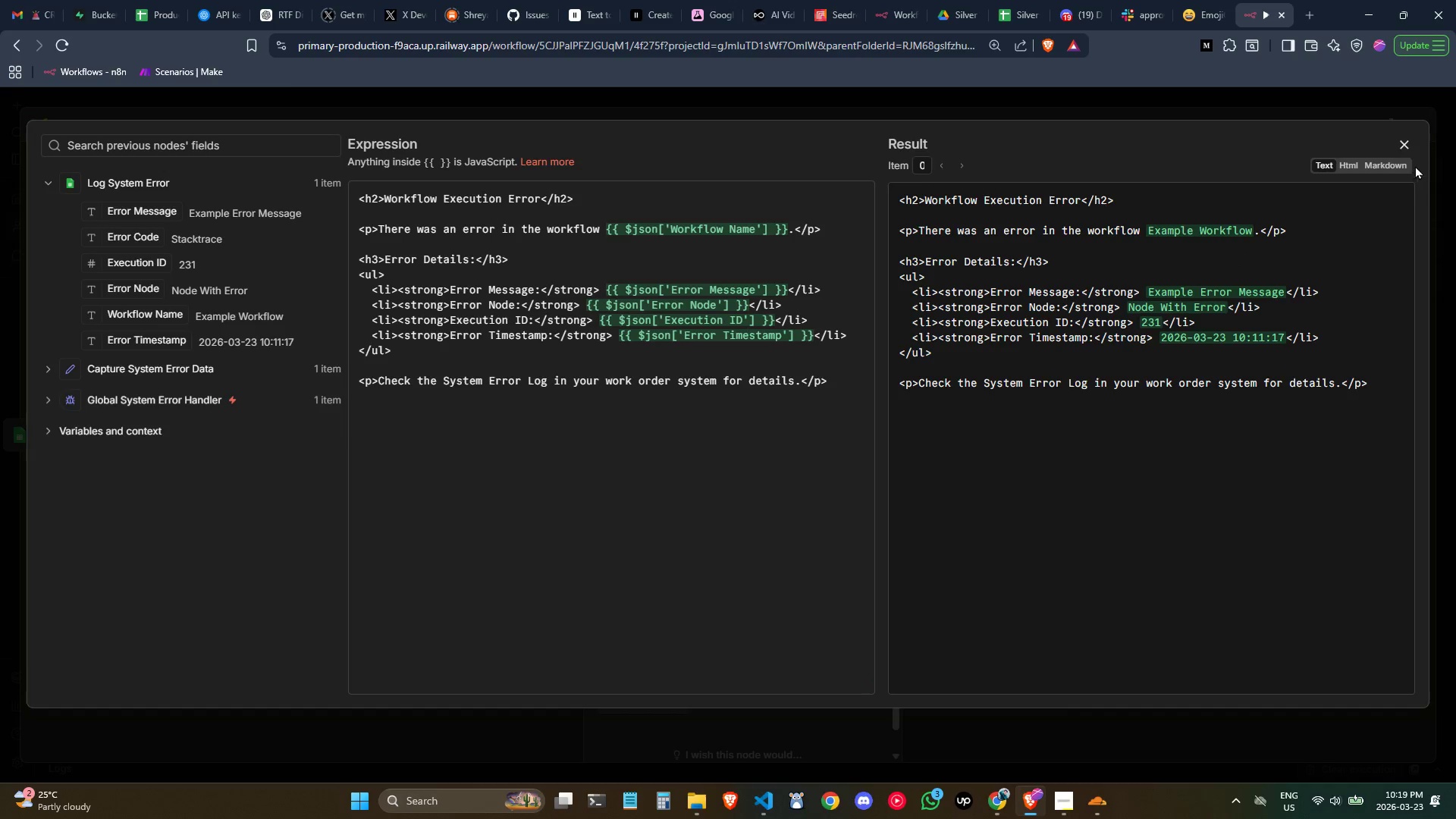 
left_click([1412, 150])
 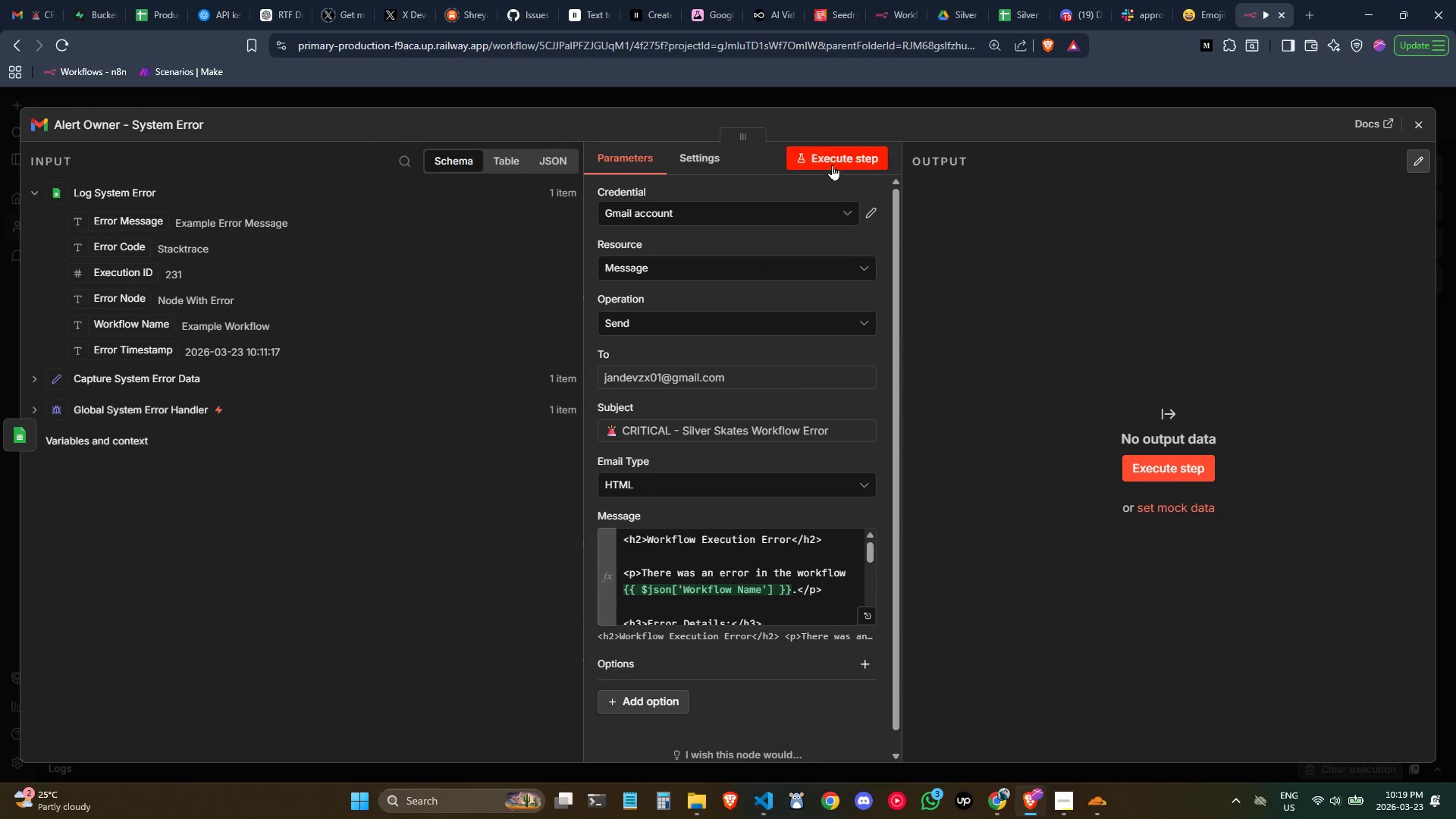 
left_click([832, 160])
 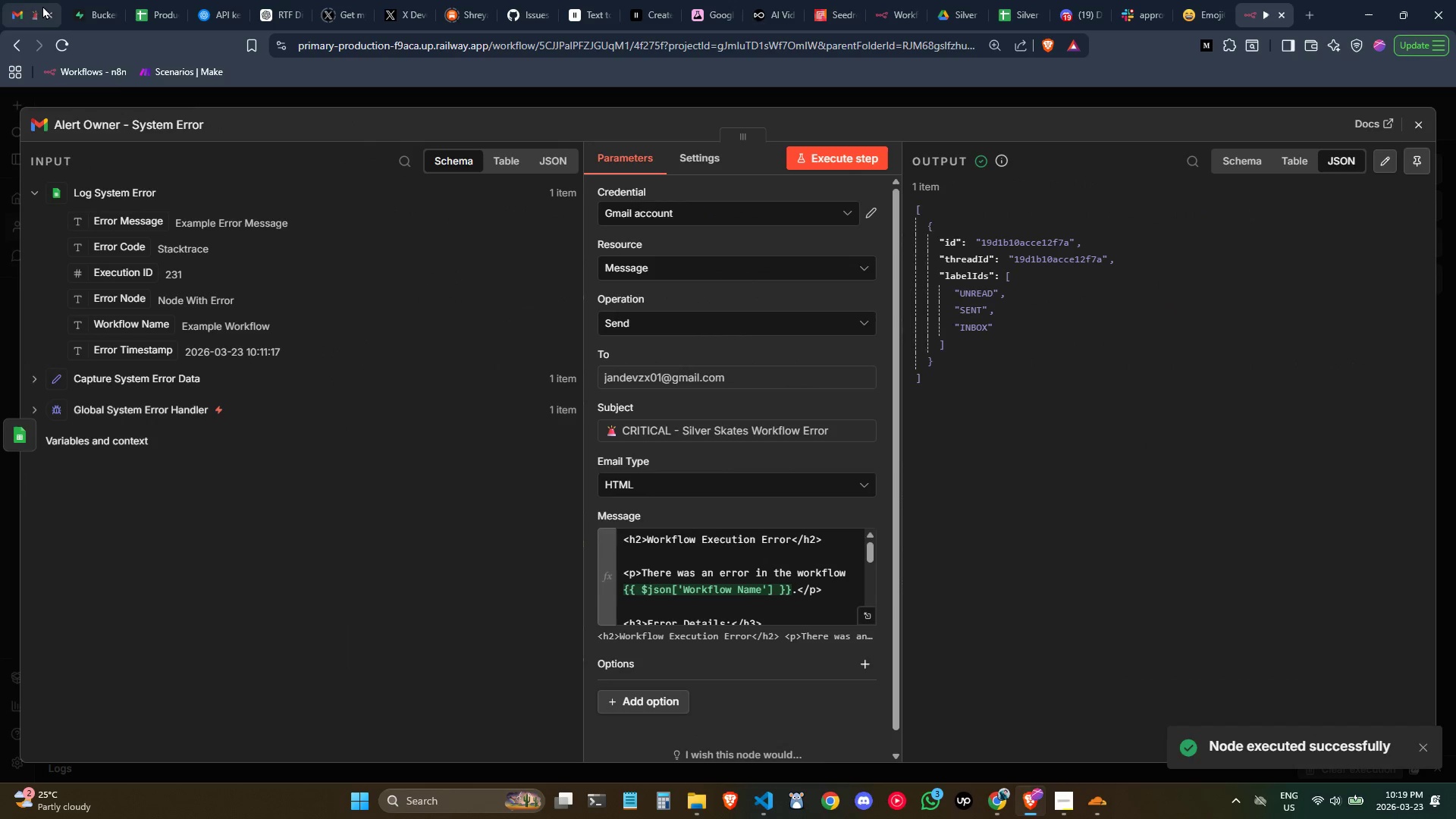 
left_click([30, 0])
 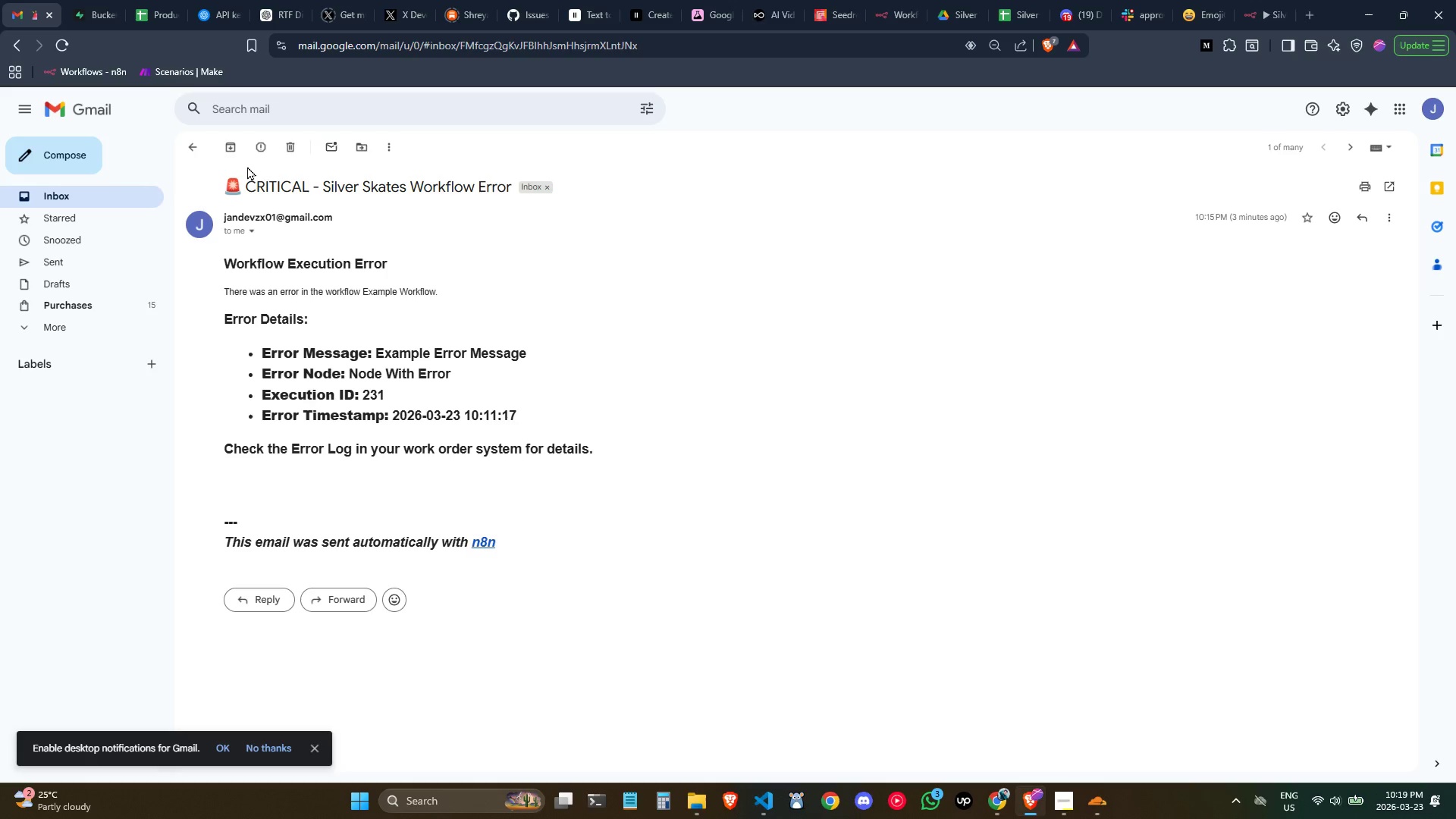 
left_click([292, 149])
 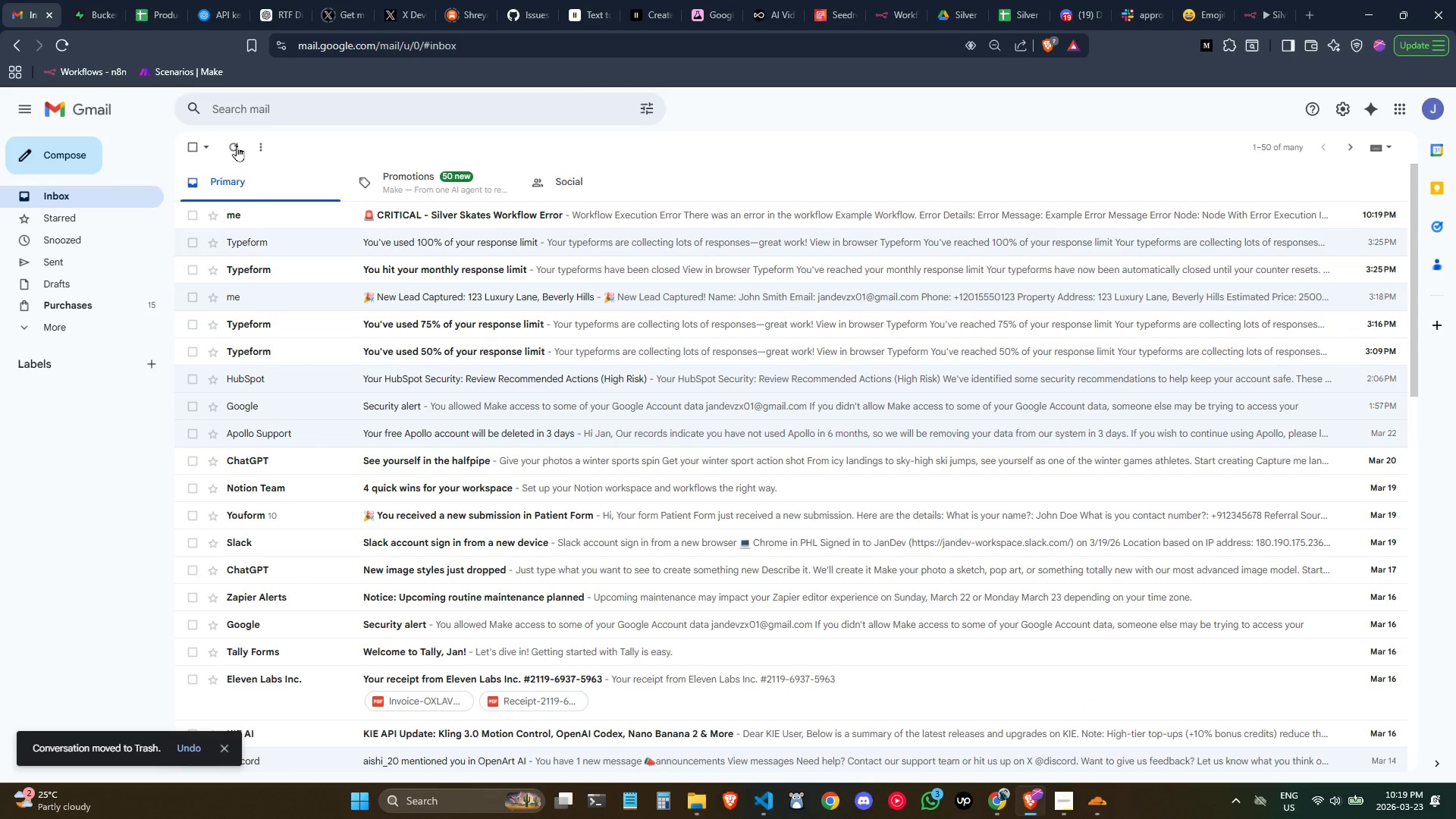 
left_click([340, 215])
 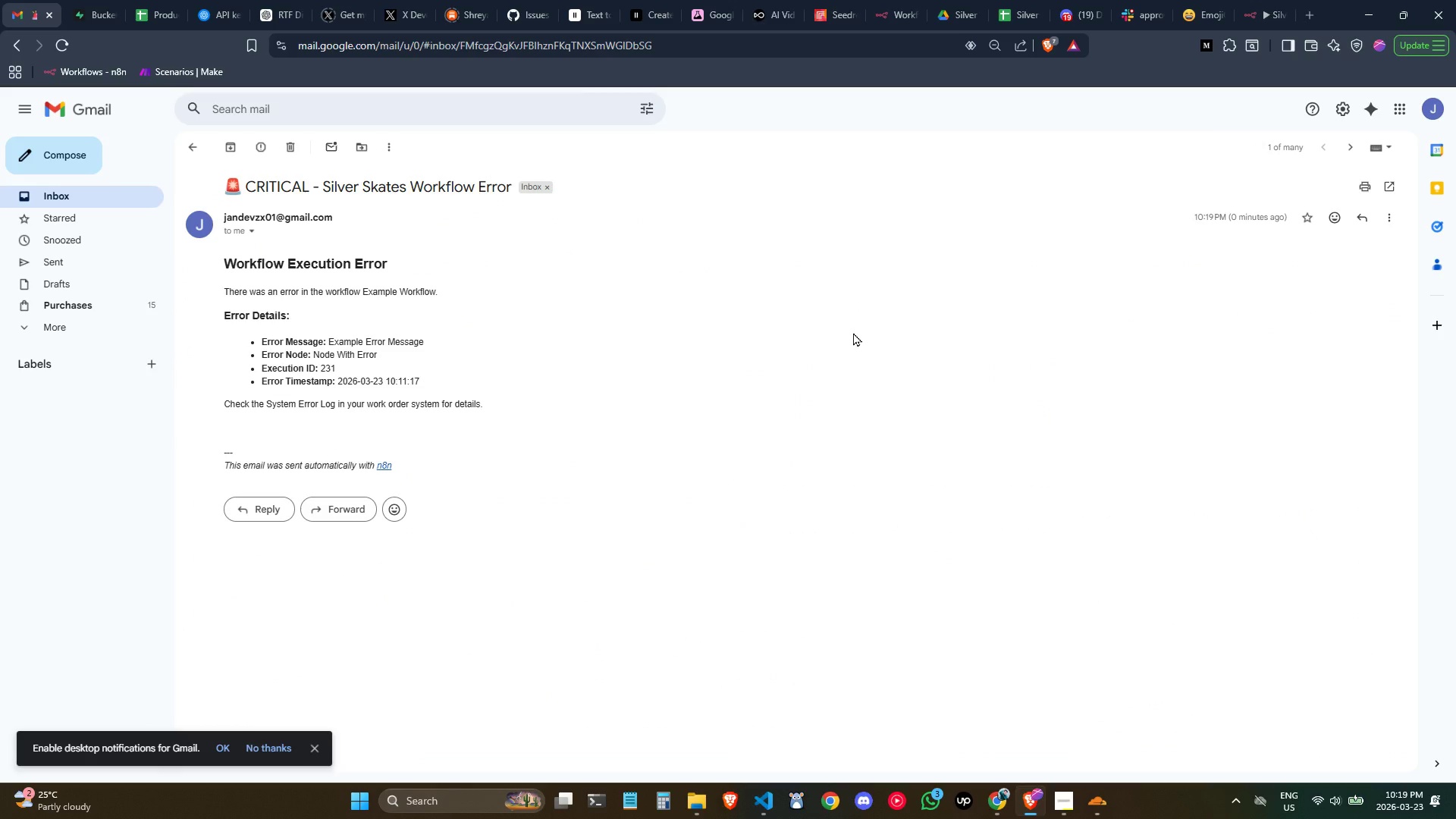 
left_click([811, 351])
 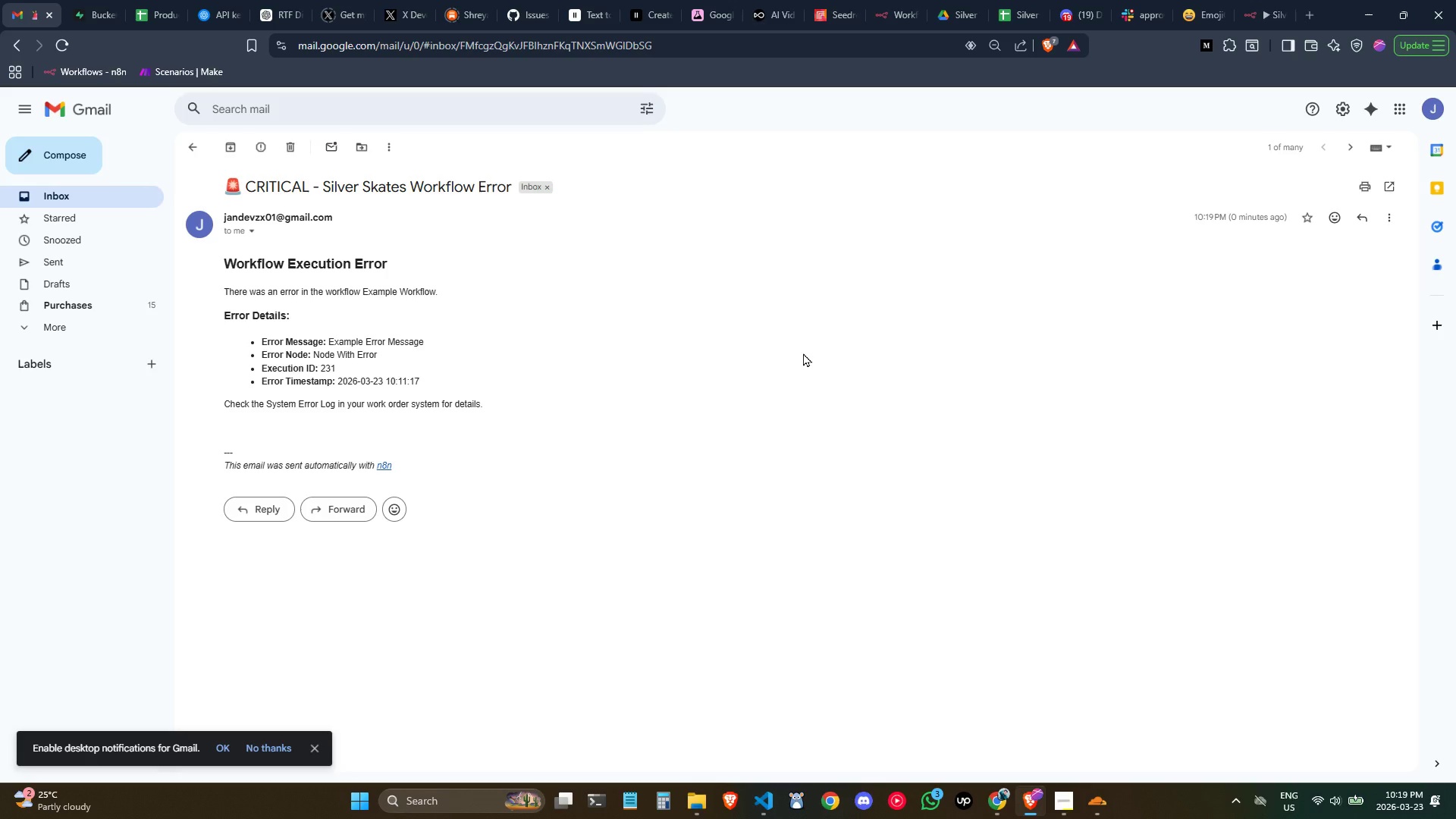 
left_click([803, 353])
 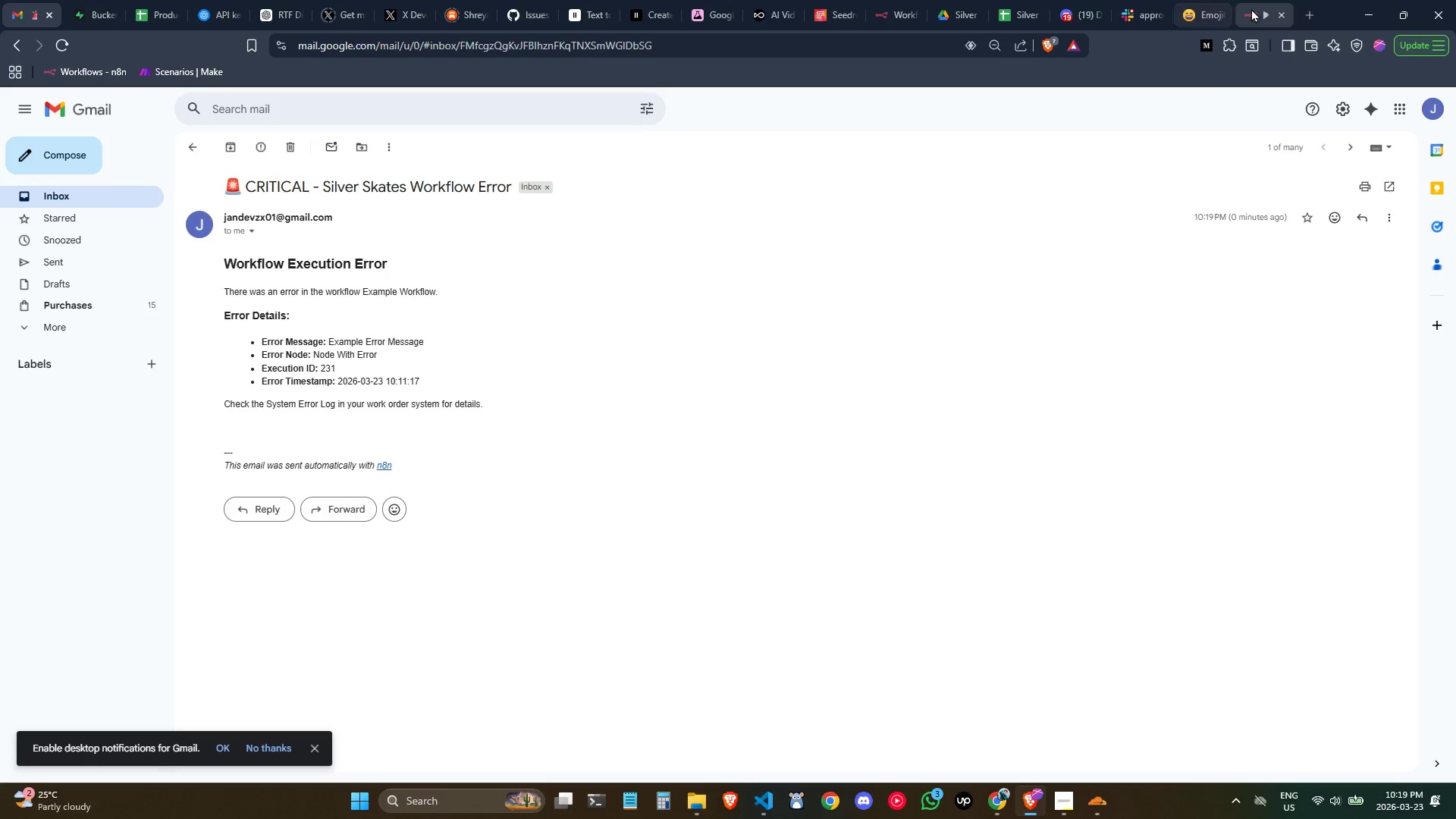 
left_click([1254, 8])
 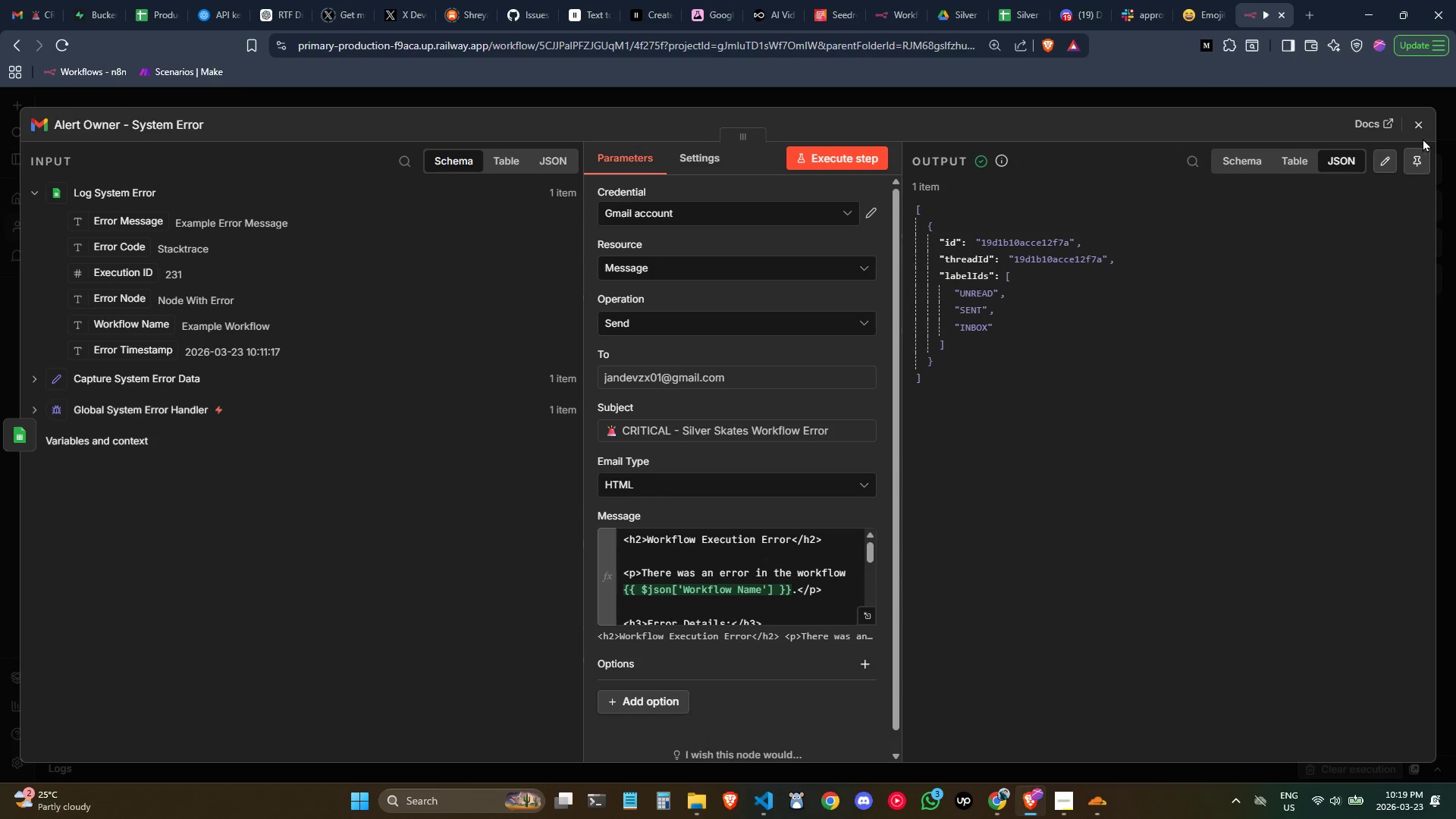 
wait(5.69)
 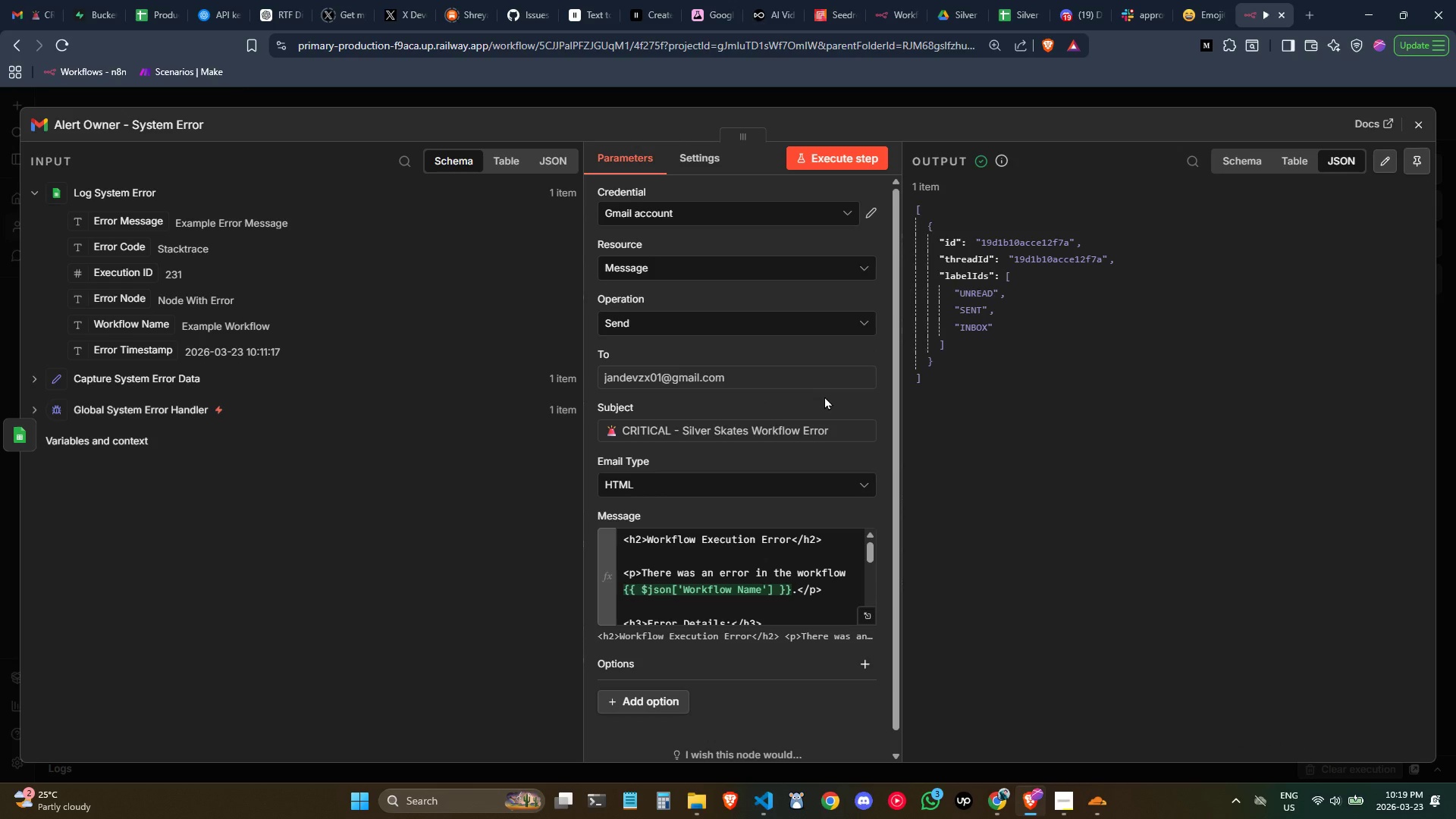 
left_click([1421, 124])
 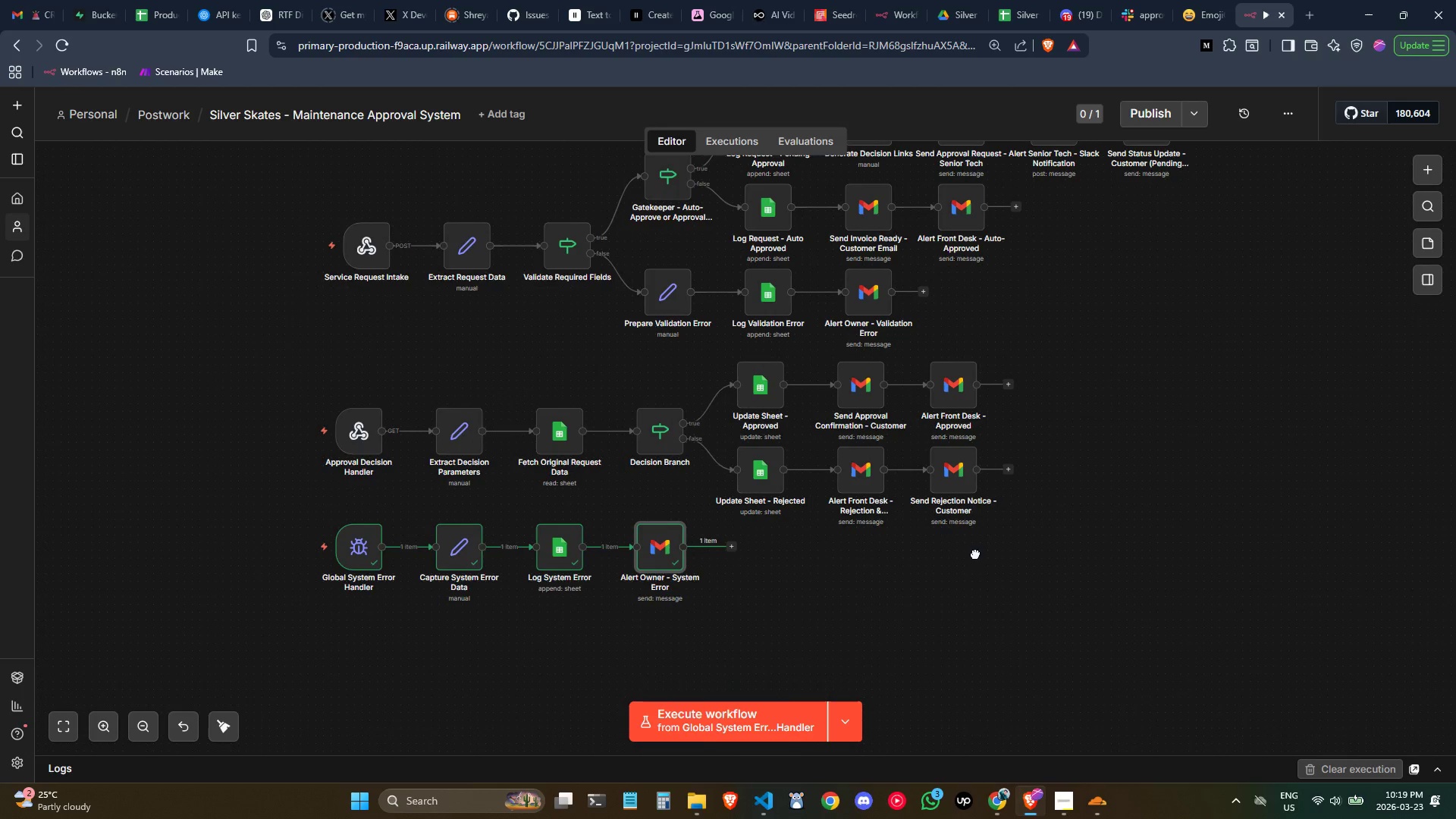 
hold_key(key=ControlLeft, duration=1.14)
scroll: coordinate [792, 597], scroll_direction: up, amount: 2.0
 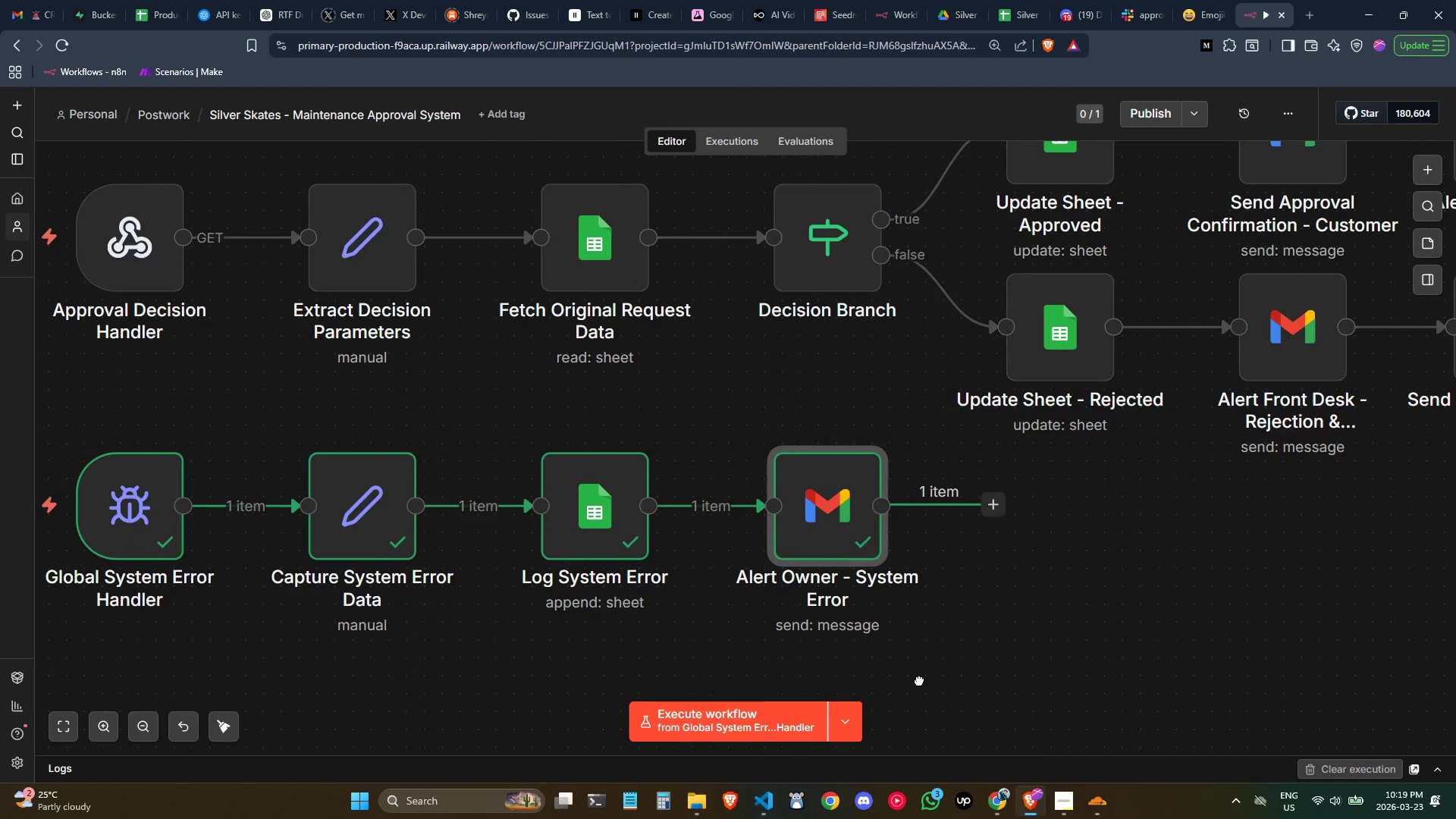 
hold_key(key=ControlLeft, duration=1.11)
scroll: coordinate [1039, 681], scroll_direction: none, amount: 0.0
 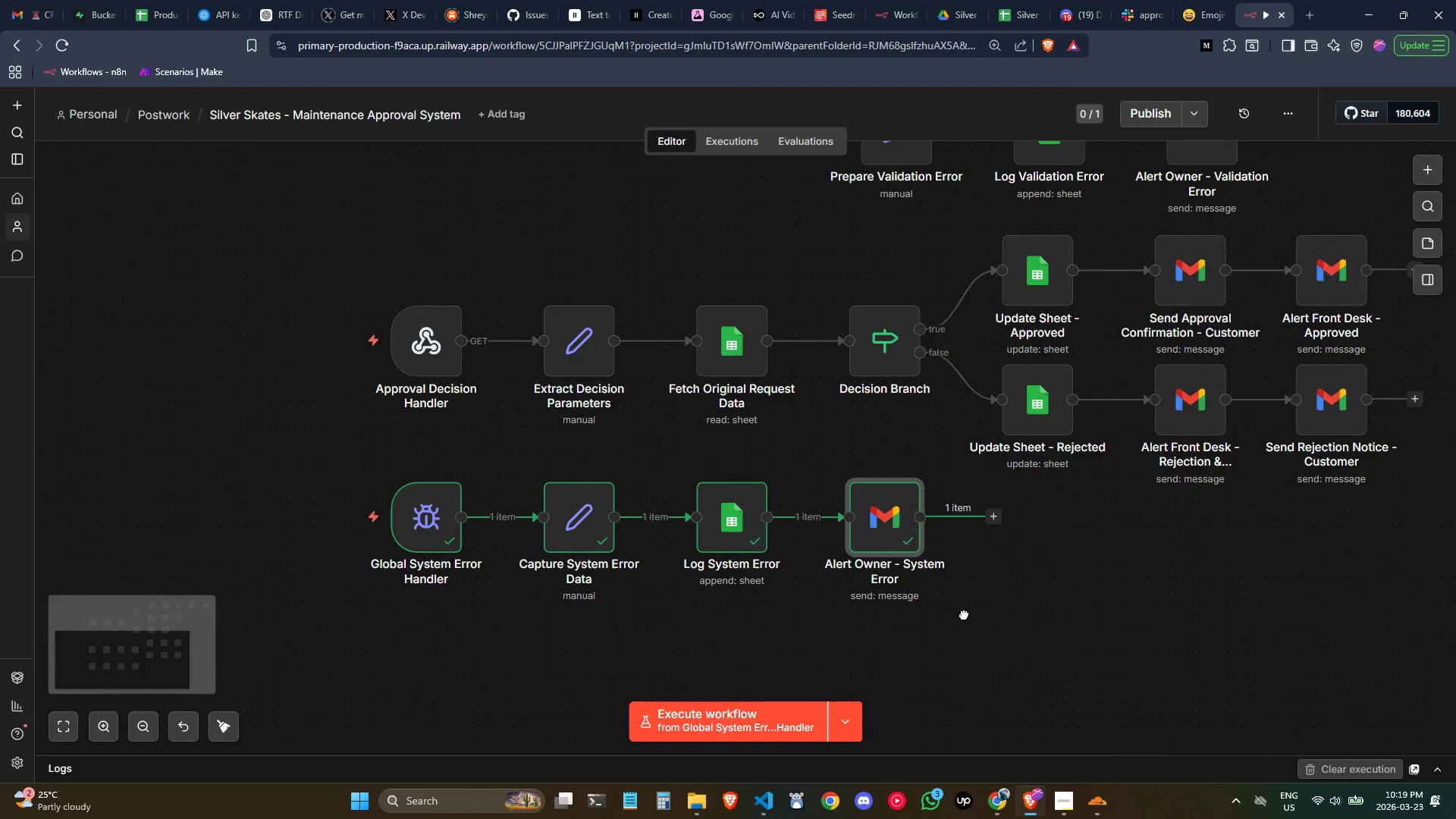 
key(Meta+MetaLeft)
 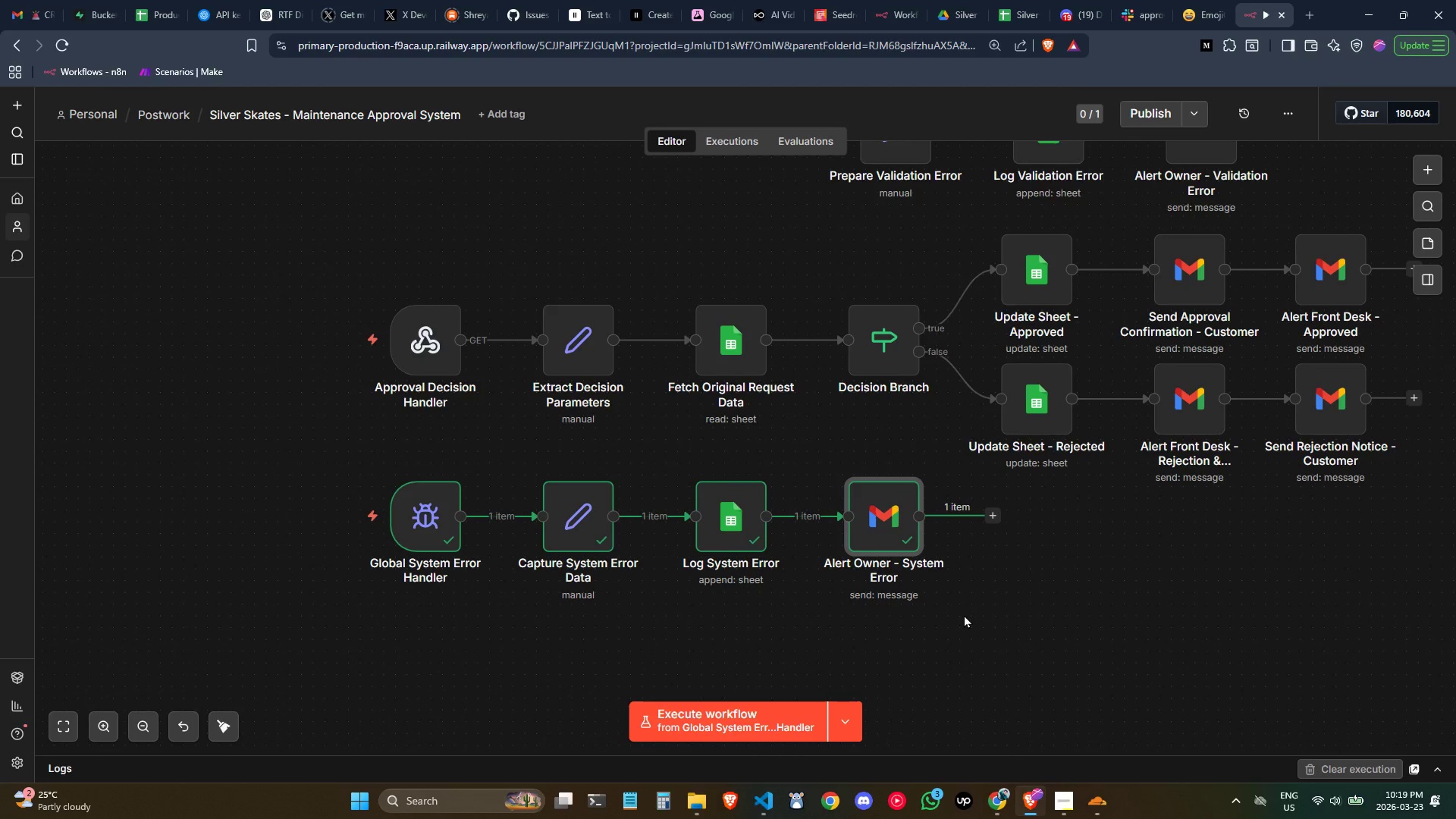 
key(Meta+Shift+ShiftLeft)
 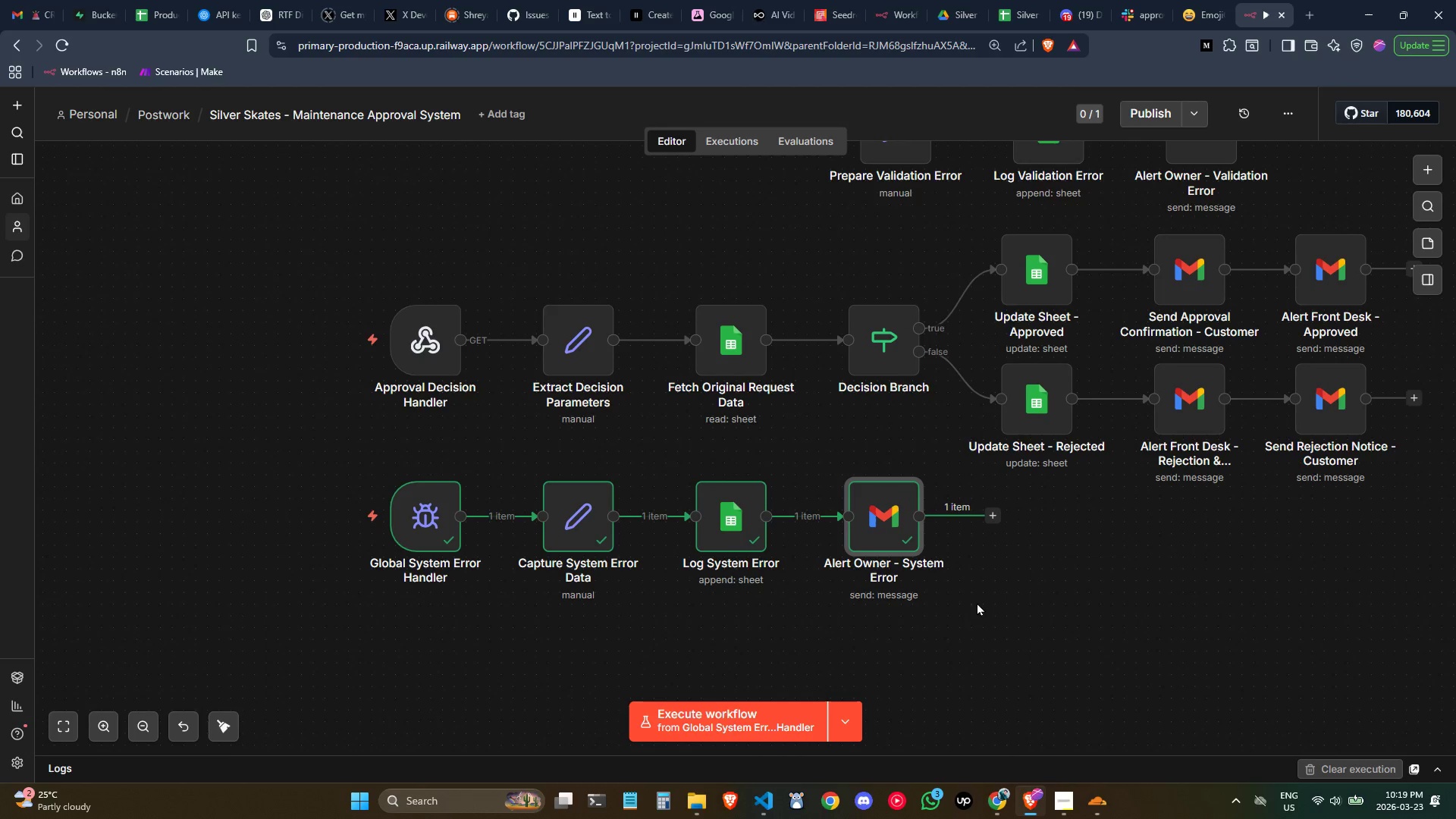 
key(Meta+Shift+S)
 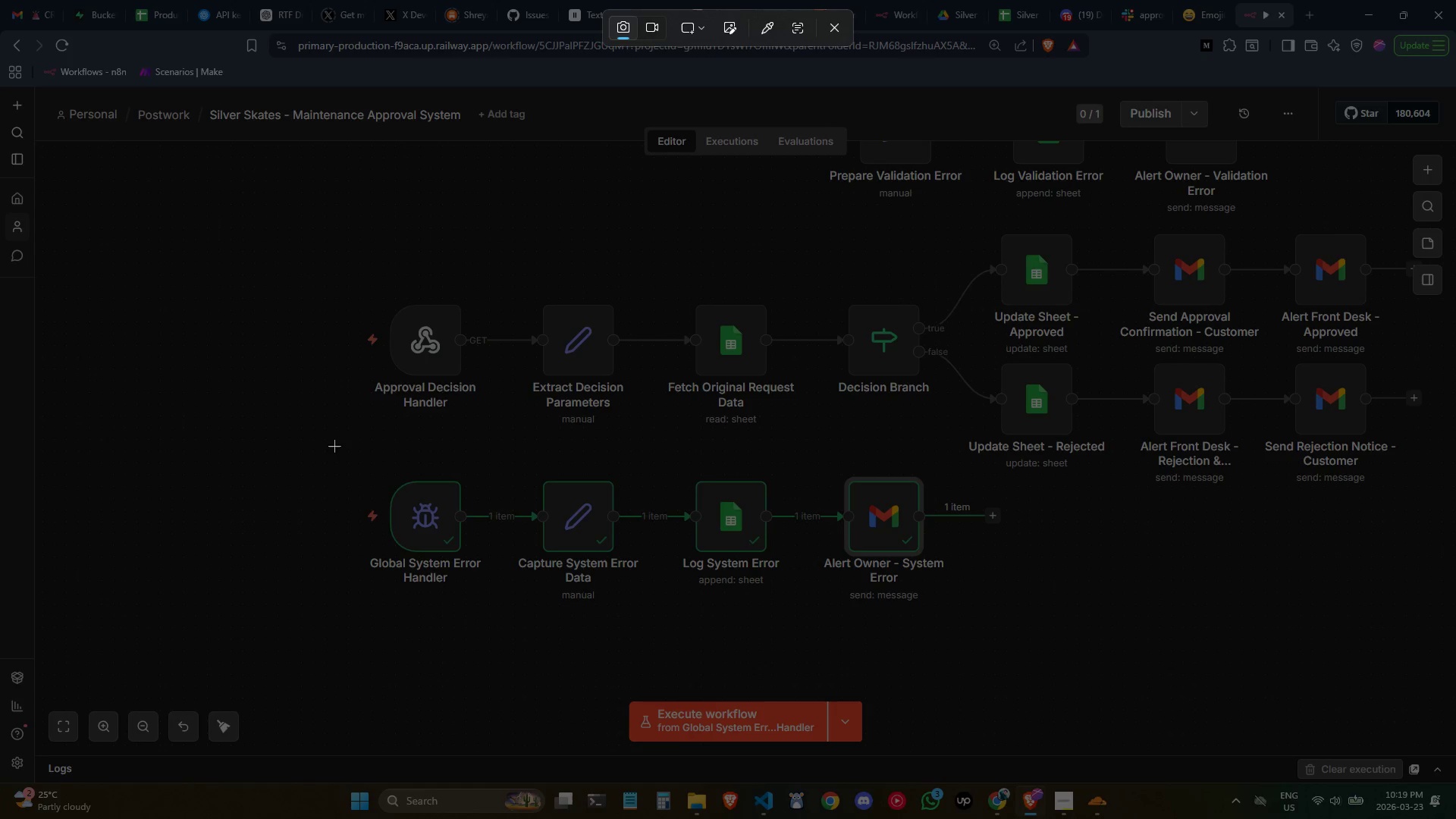 
left_click_drag(start_coordinate=[320, 434], to_coordinate=[1059, 662])
 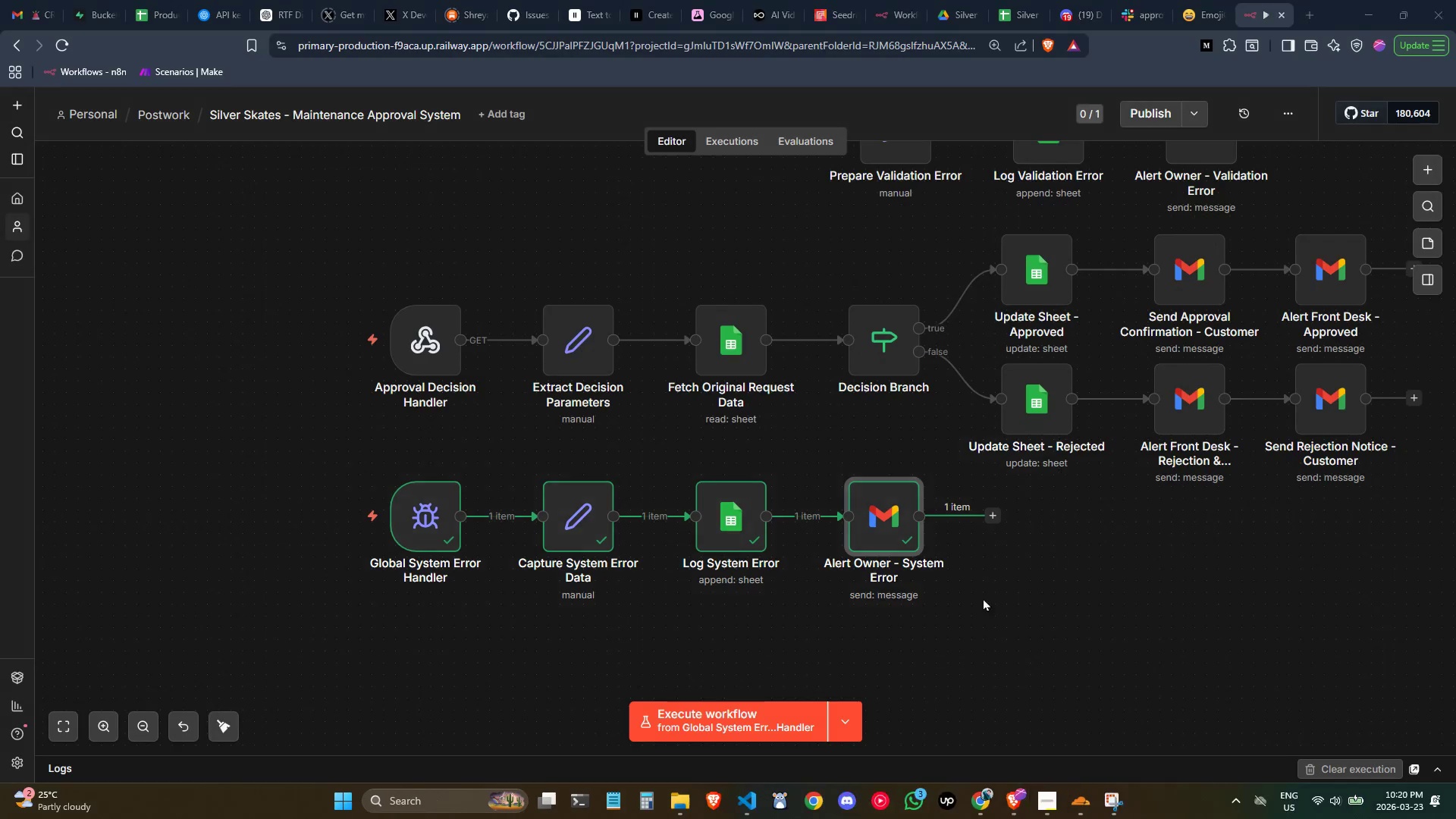 
mouse_move([1161, 765])
 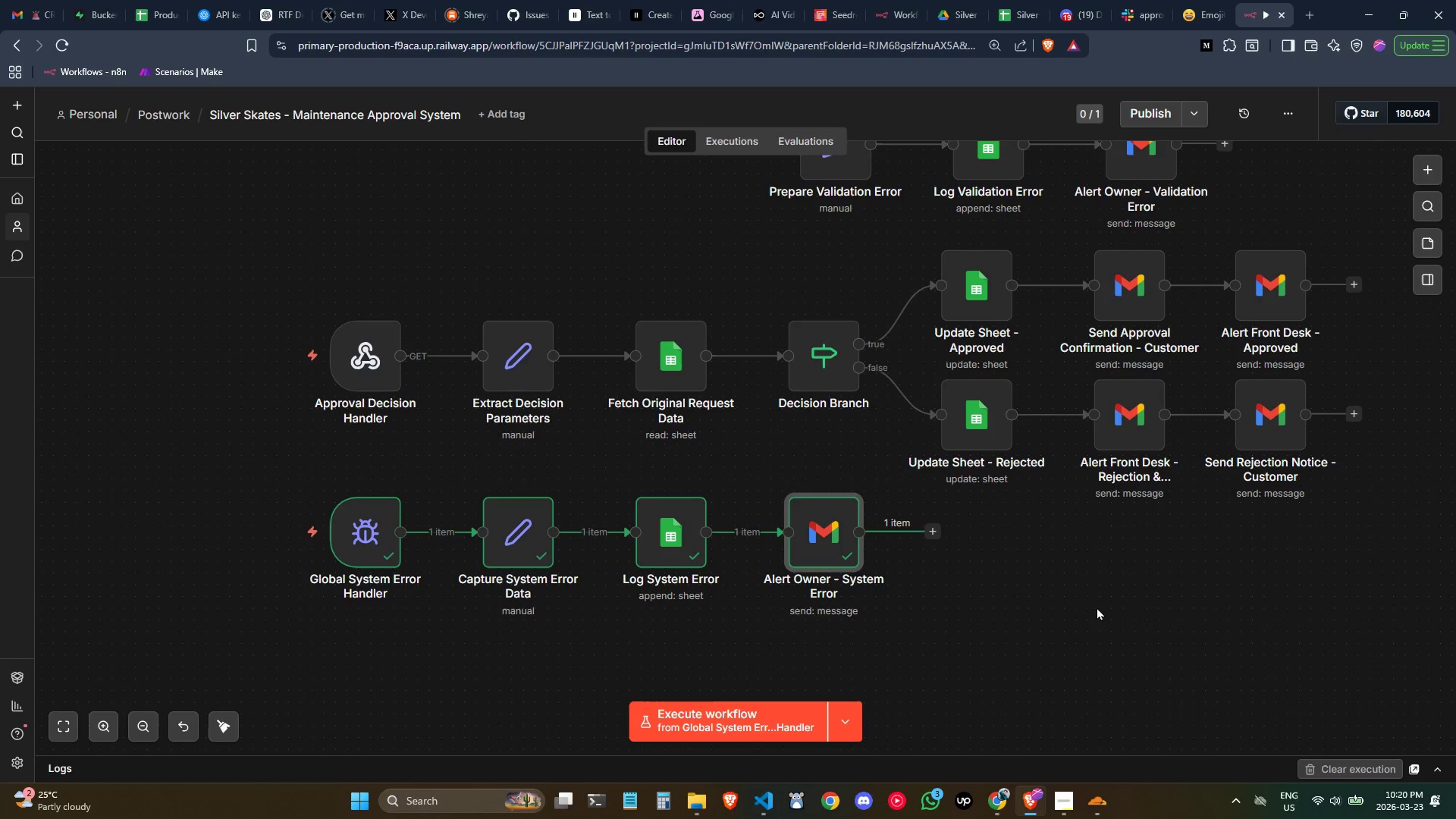 
left_click([40, 0])
 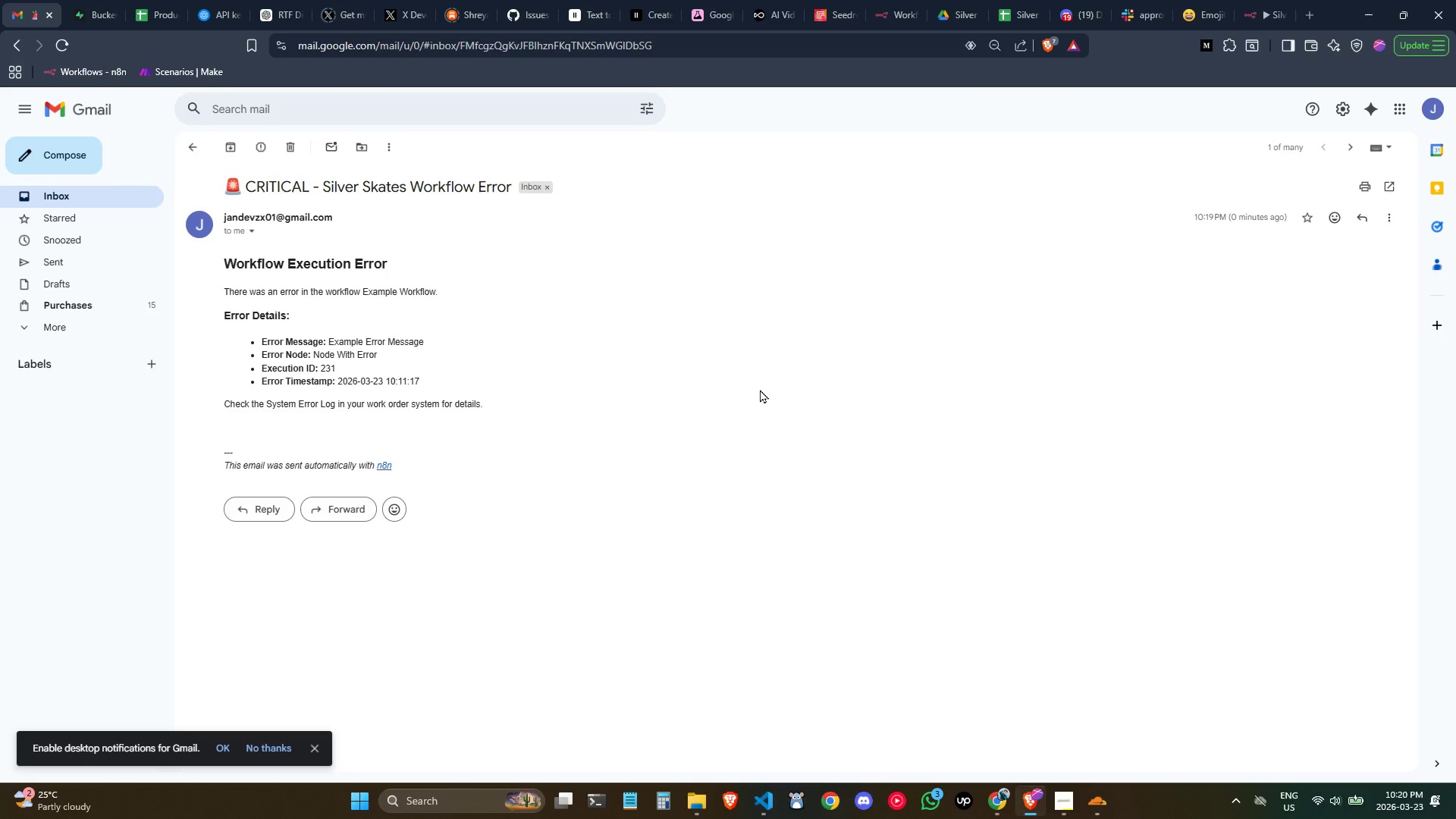 
key(Meta+MetaLeft)
 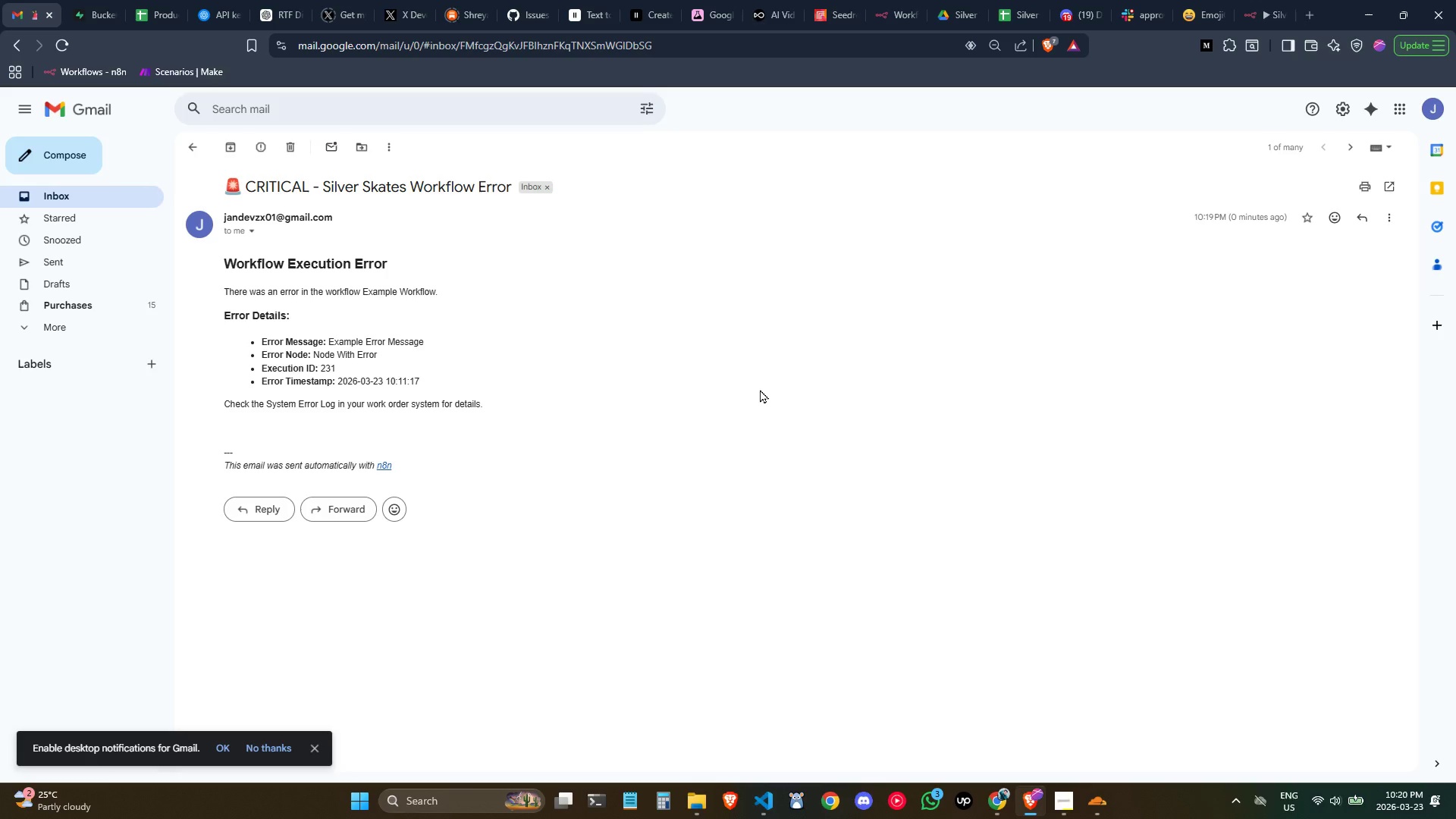 
key(Meta+Shift+ShiftLeft)
 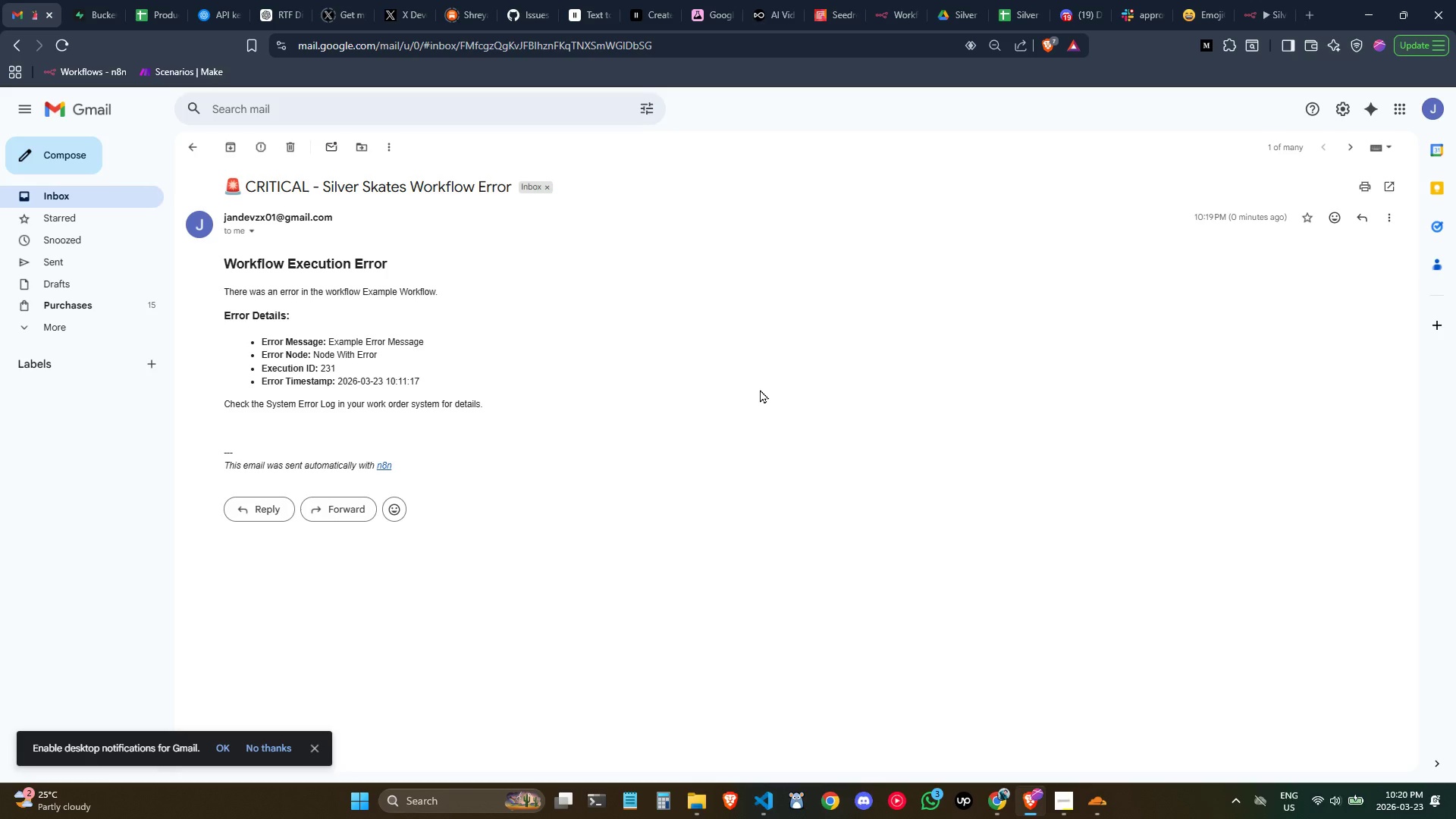 
key(Meta+Shift+S)
 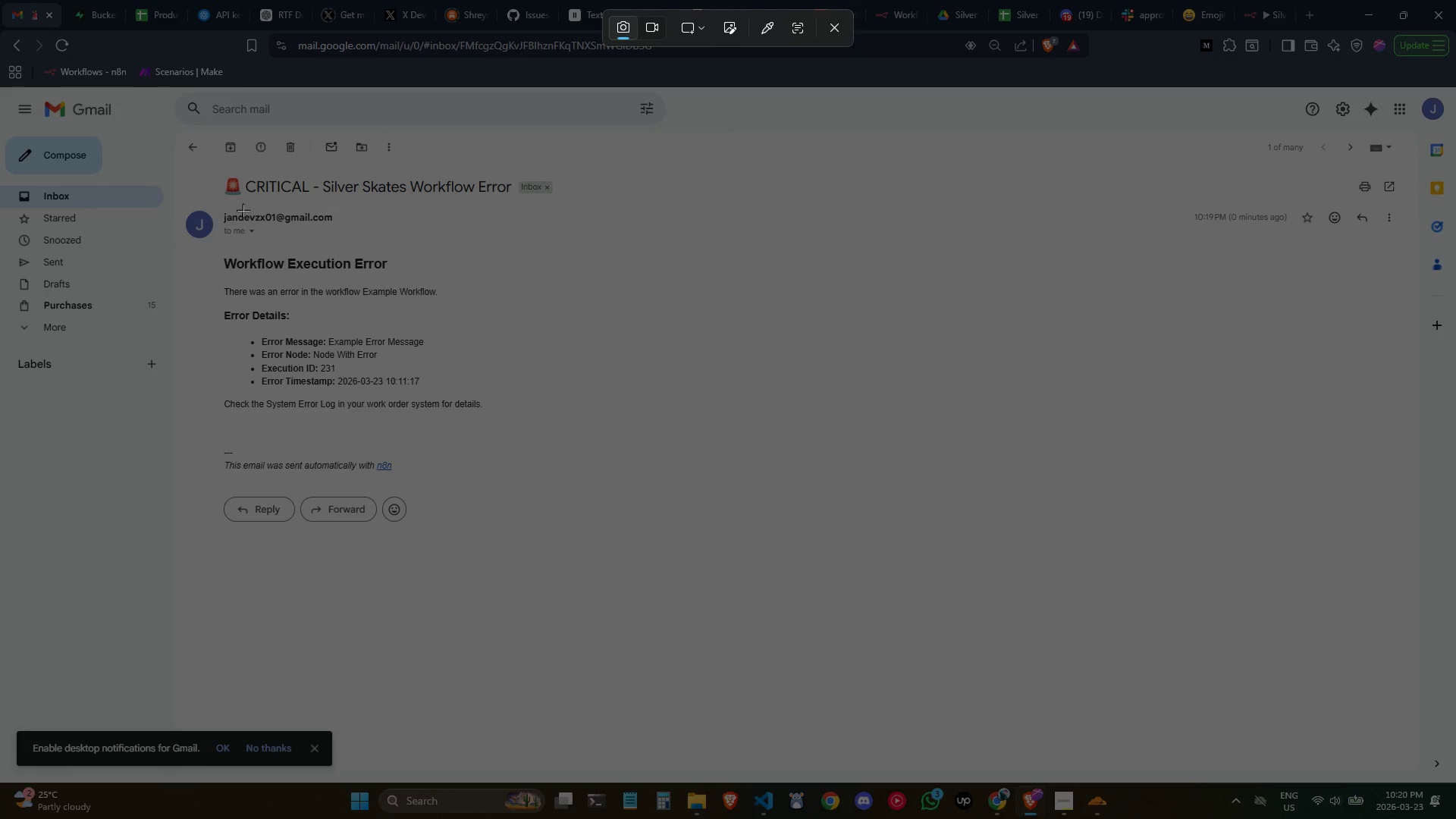 
left_click_drag(start_coordinate=[186, 149], to_coordinate=[786, 576])
 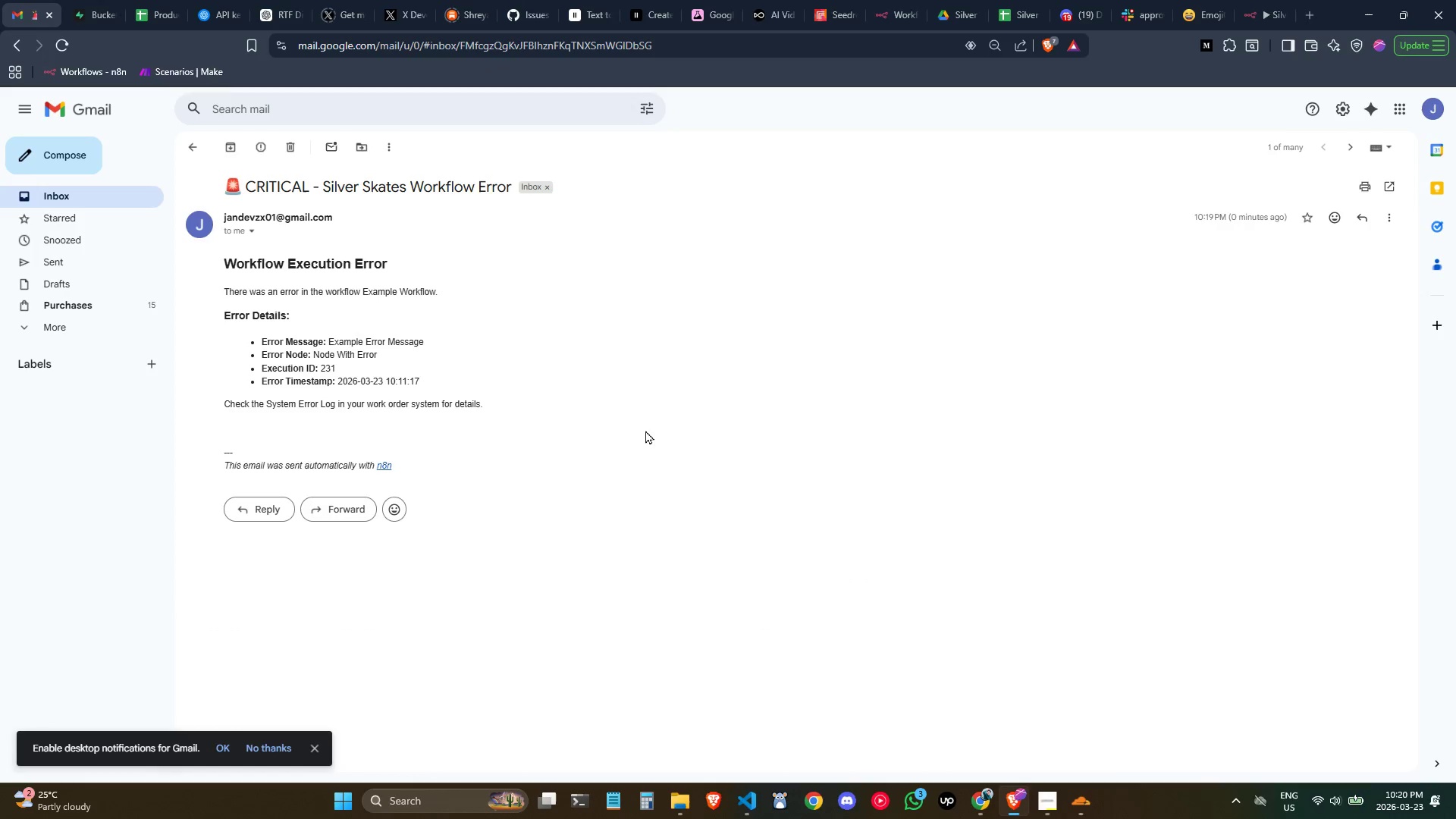 
key(Alt+AltLeft)
 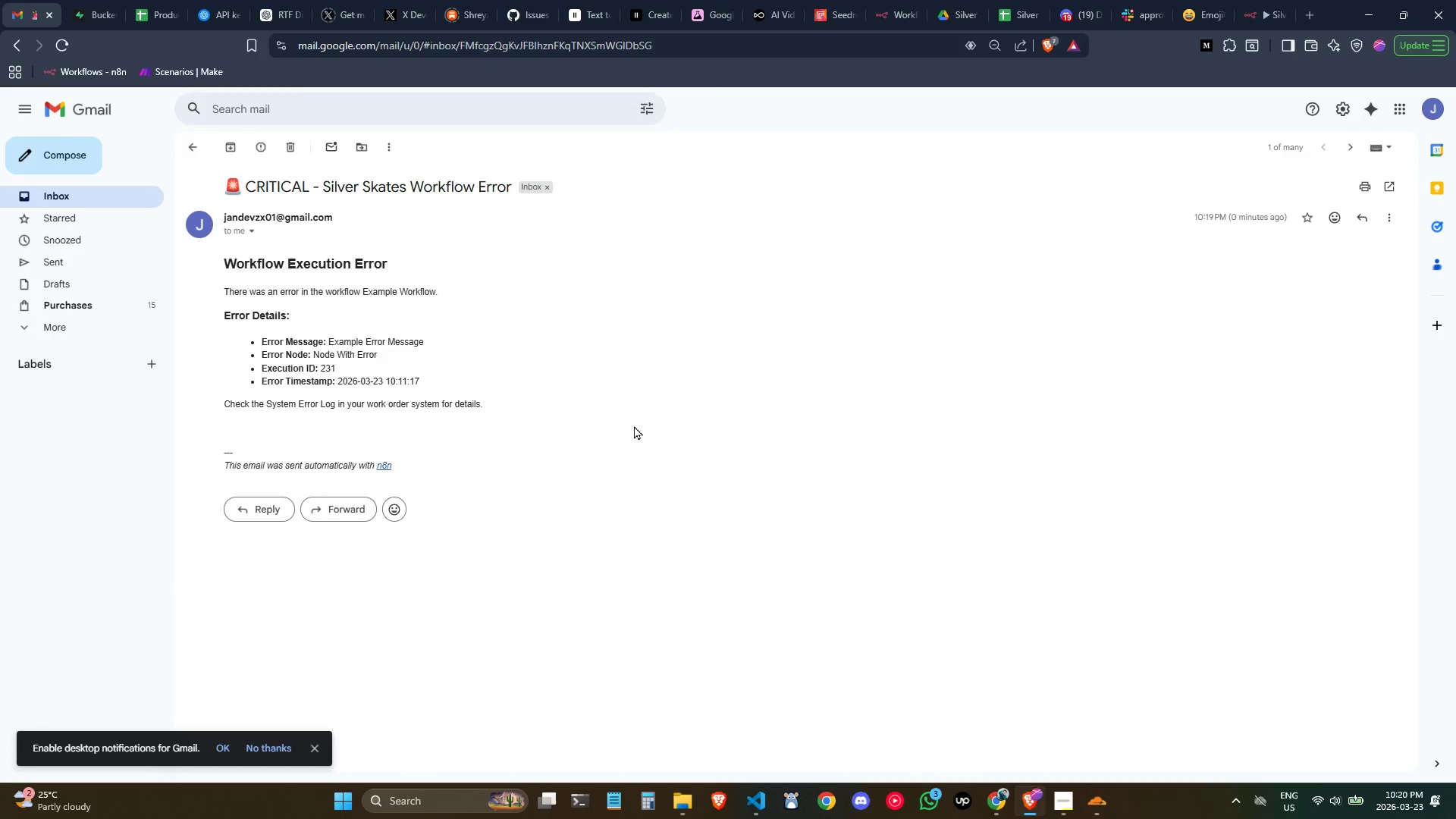 
key(Alt+Tab)